 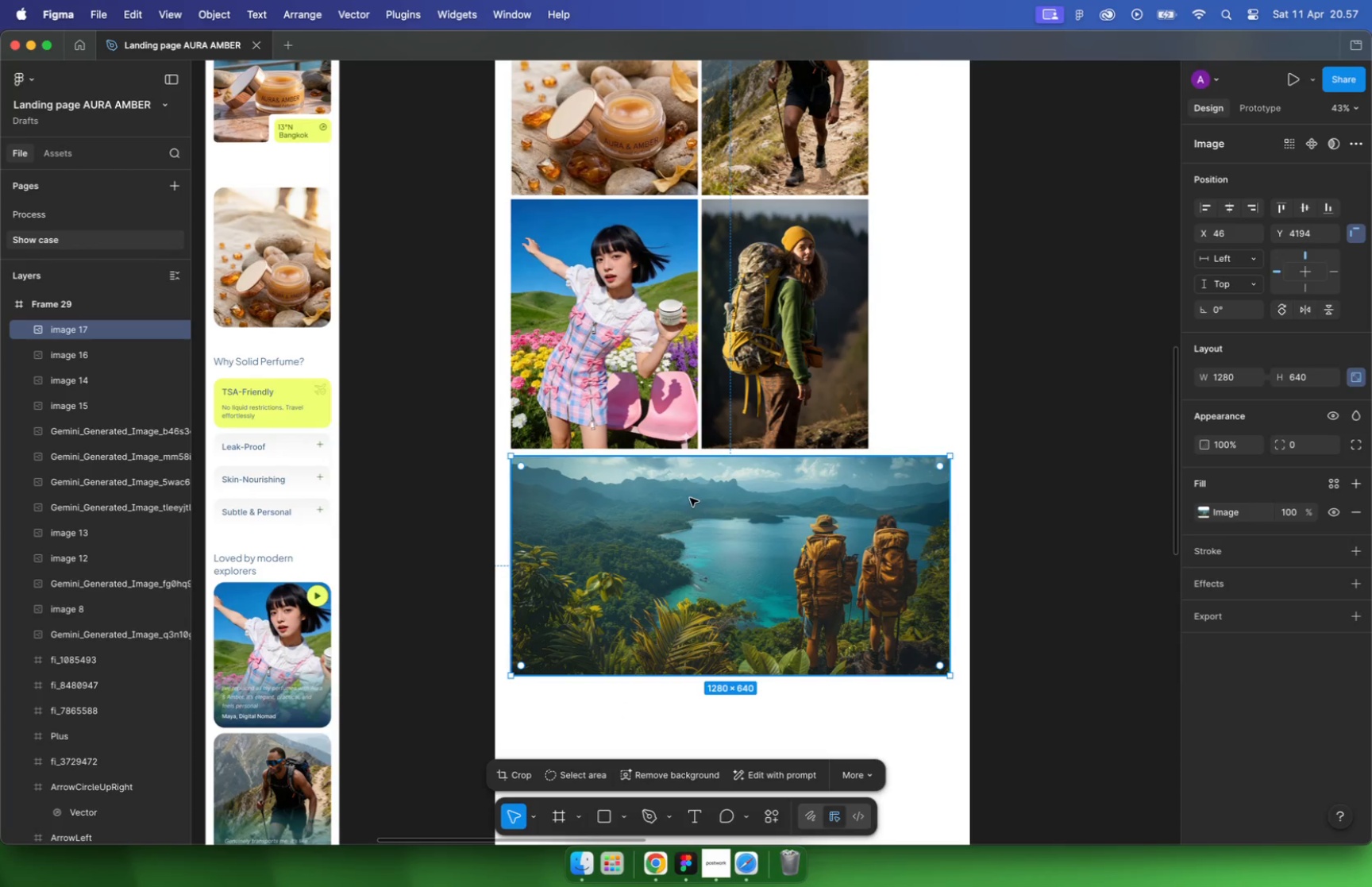 
scroll: coordinate [754, 569], scroll_direction: down, amount: 21.0
 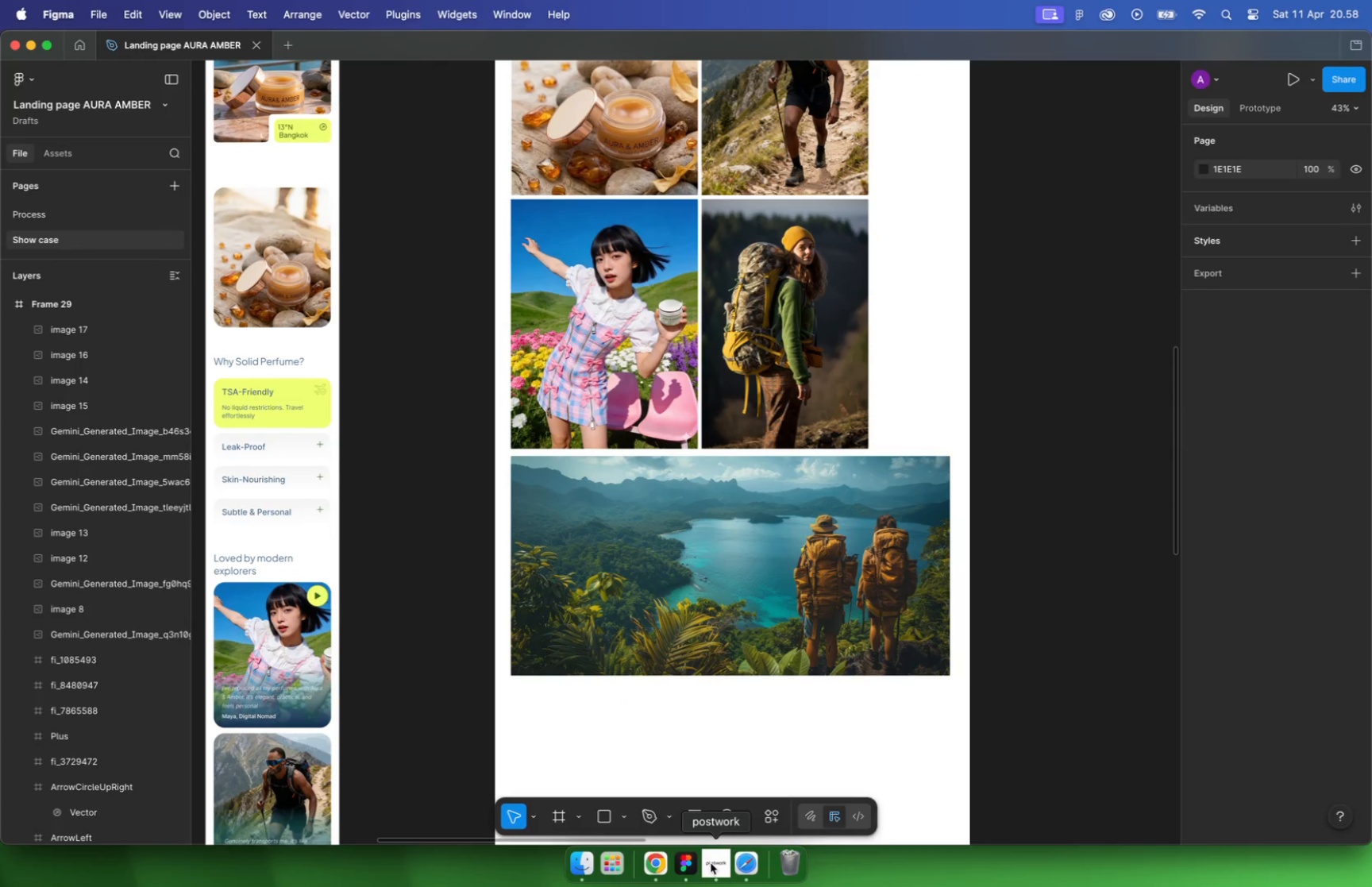 
left_click([716, 204])
 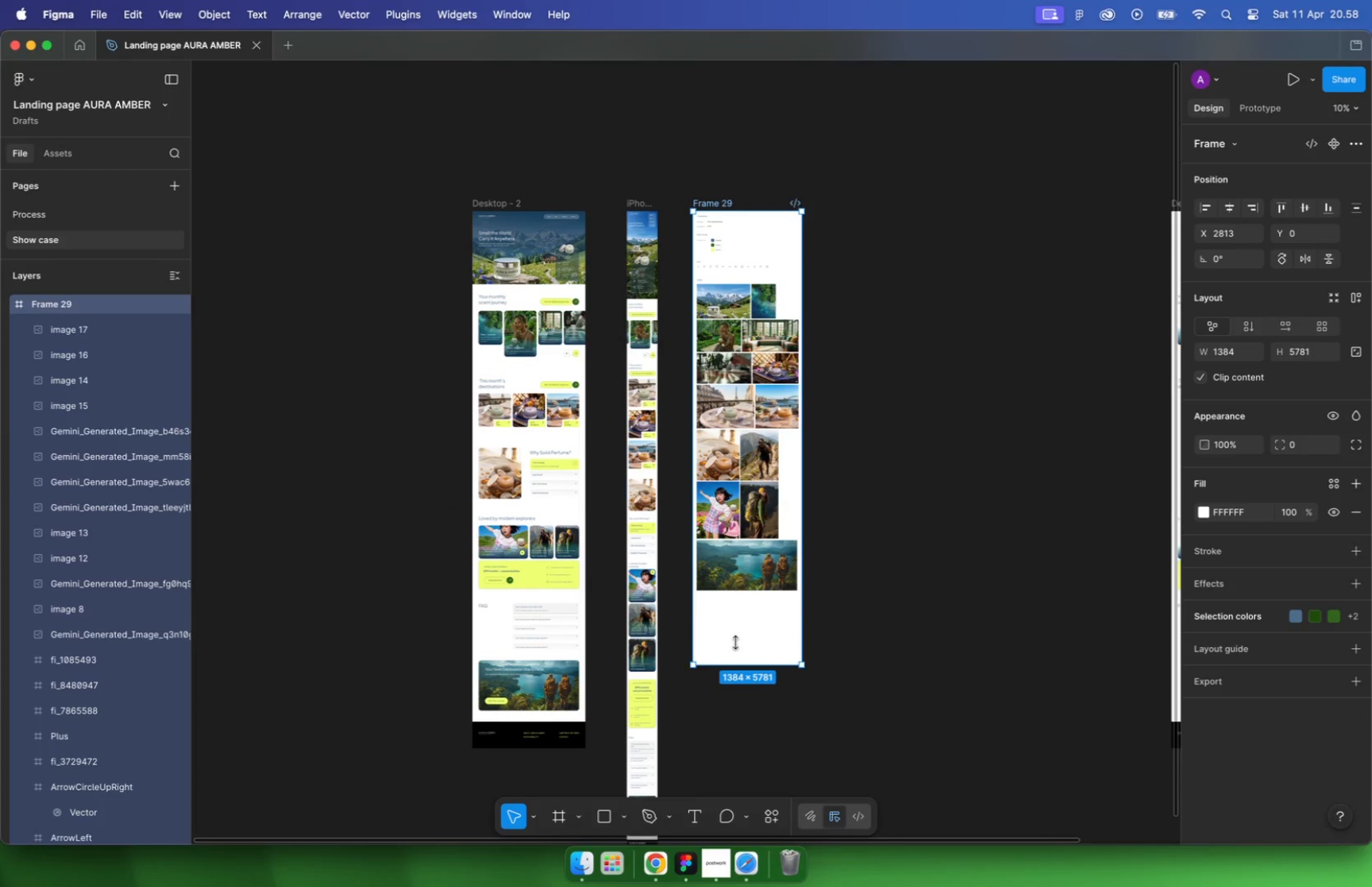 
hold_key(key=CommandLeft, duration=2.73)
left_click_drag(start_coordinate=[735, 668], to_coordinate=[736, 597])
 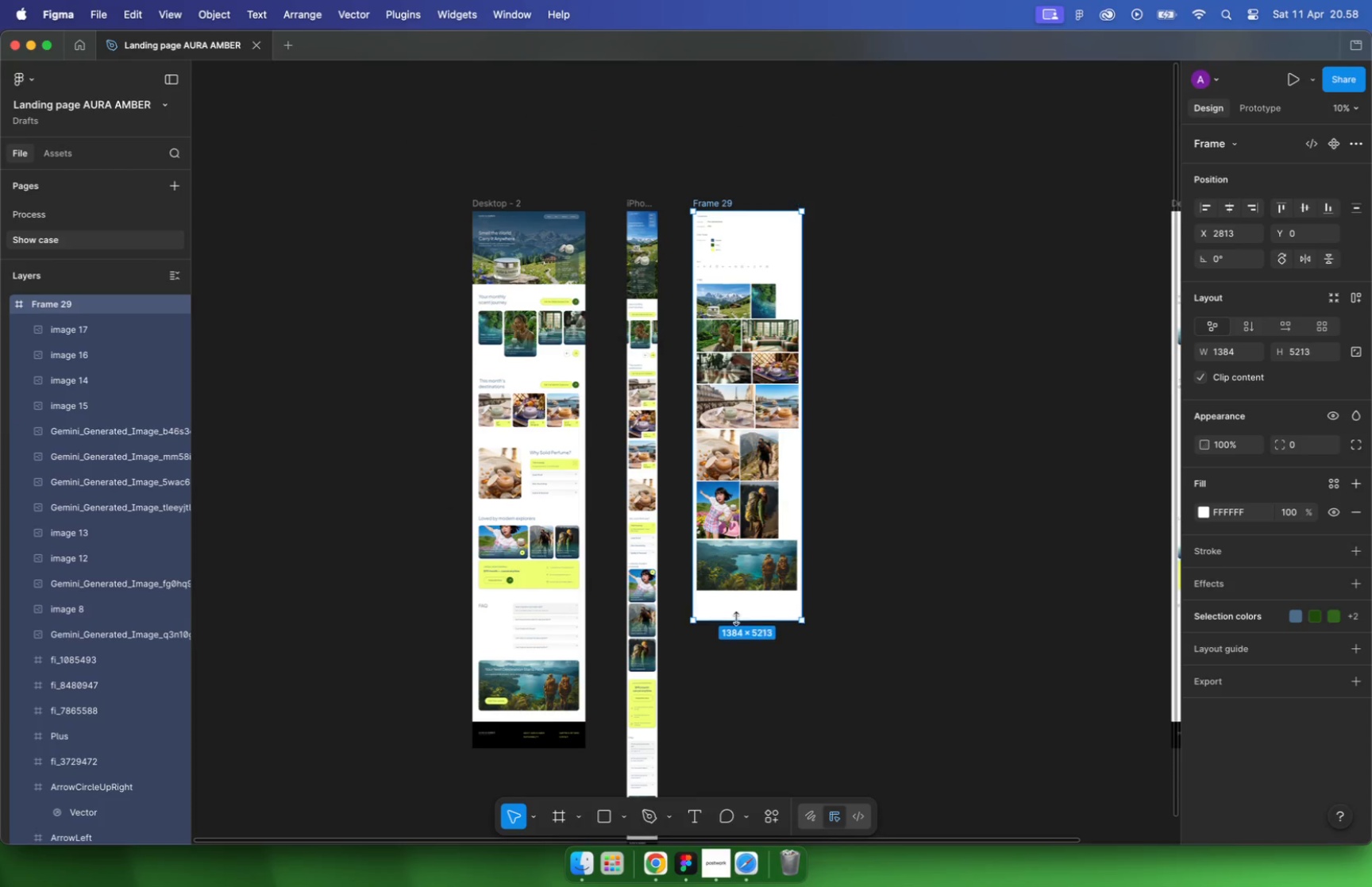 
left_click_drag(start_coordinate=[736, 597], to_coordinate=[736, 602])
 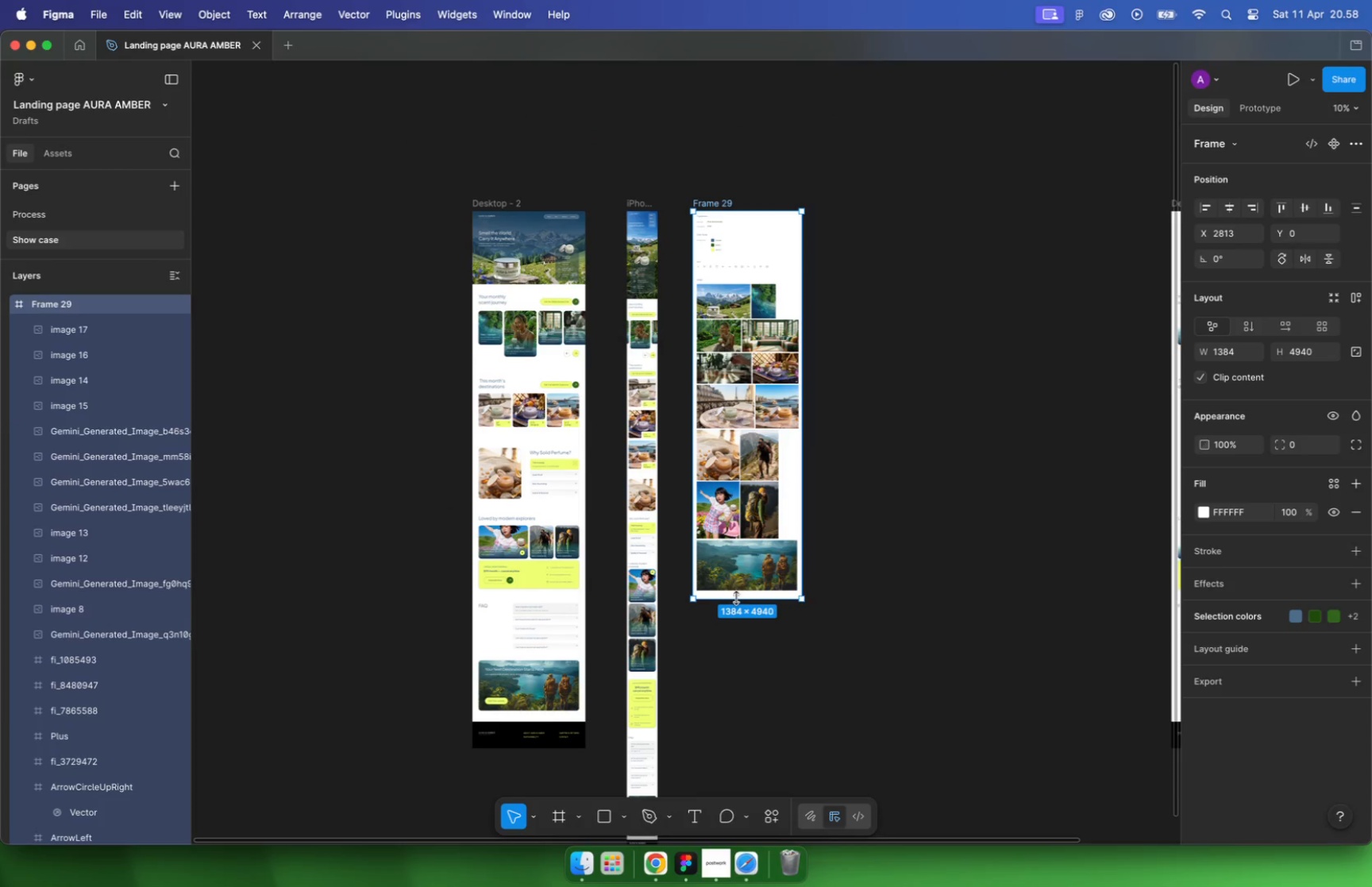 
hold_key(key=CommandLeft, duration=0.56)
 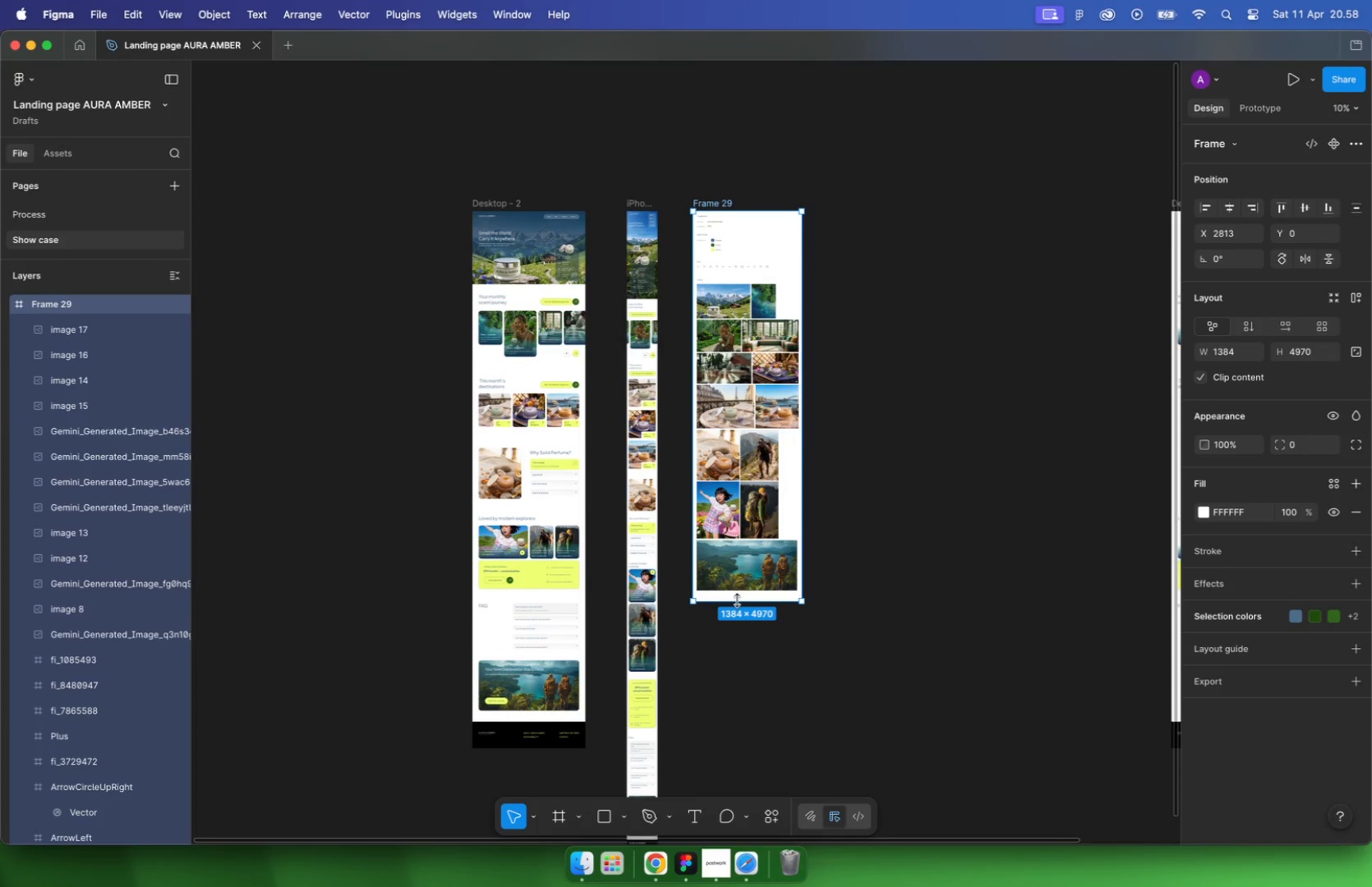 
hold_key(key=CommandLeft, duration=0.7)
scroll: coordinate [490, 220], scroll_direction: up, amount: 17.0
 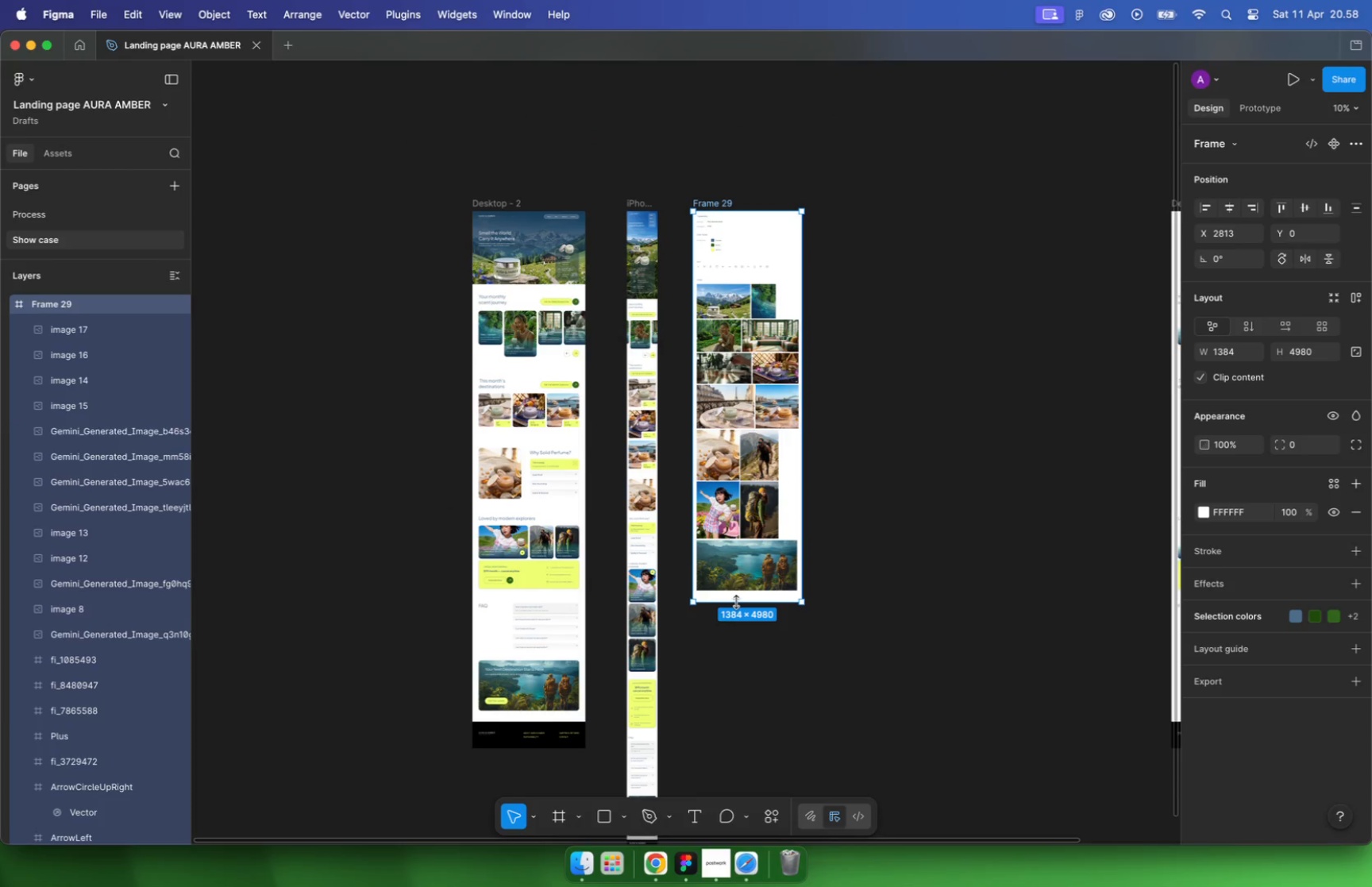 
double_click([476, 185])
 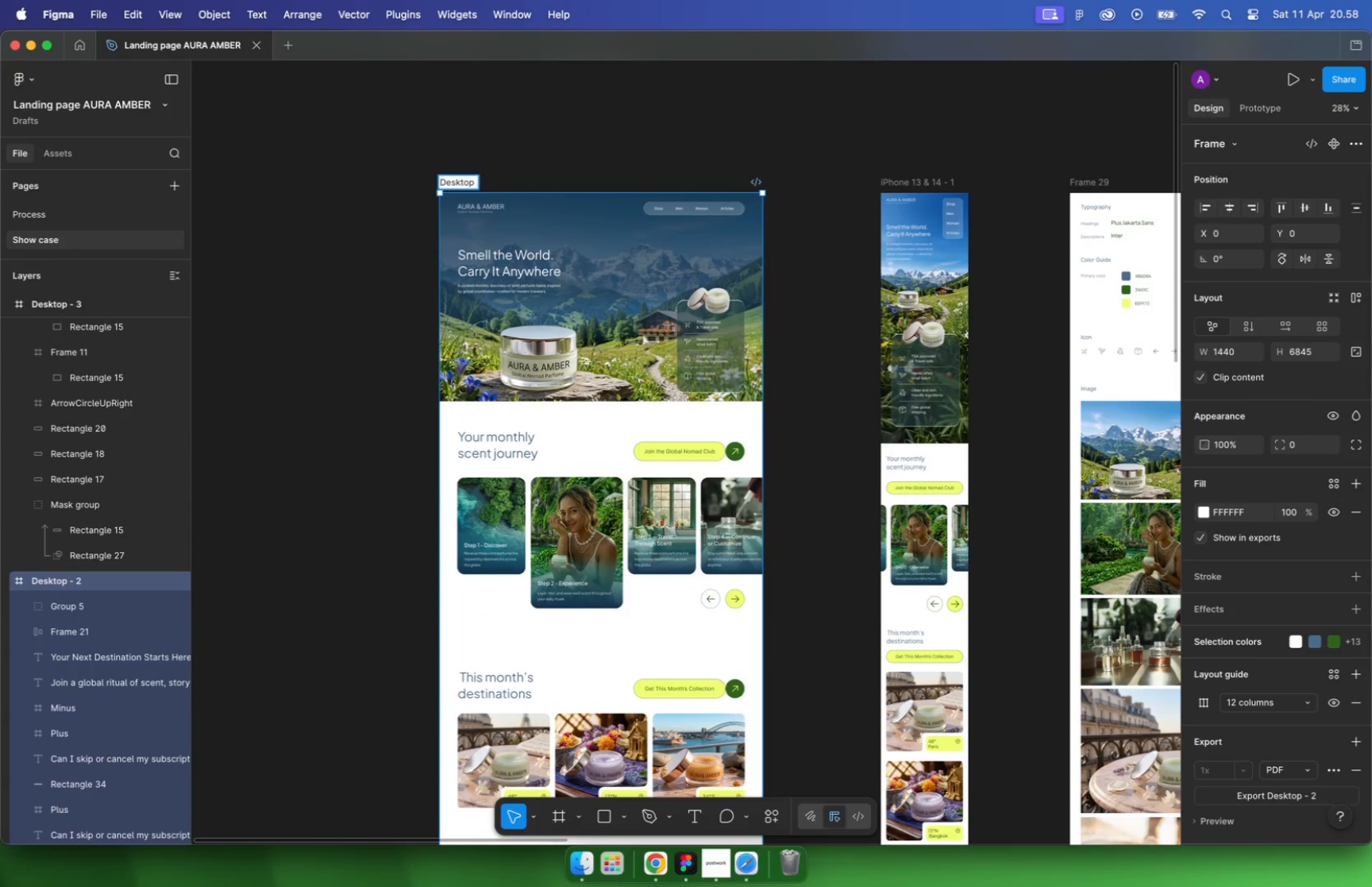 
type(Desktop View)
 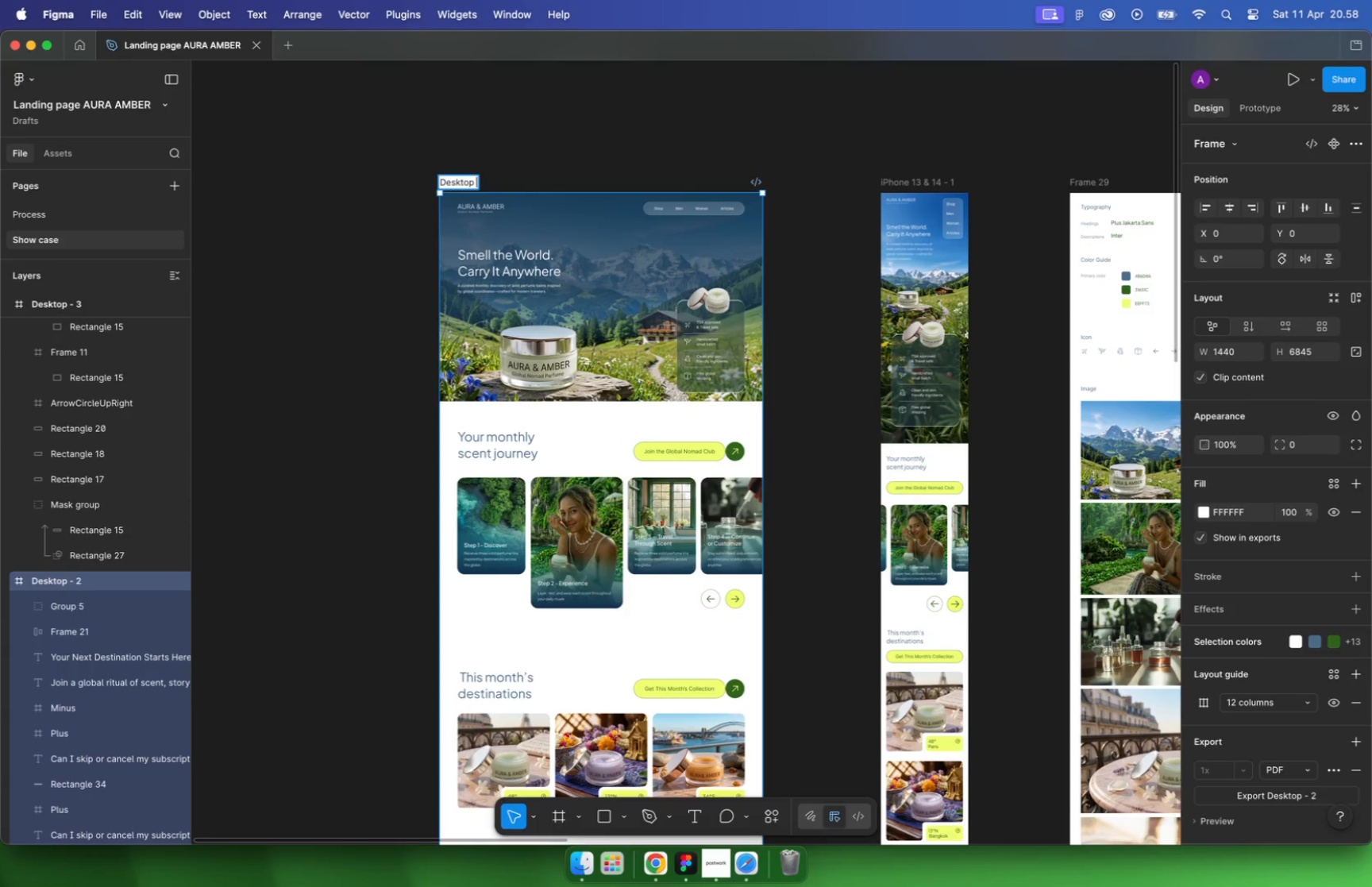 
key(Enter)
 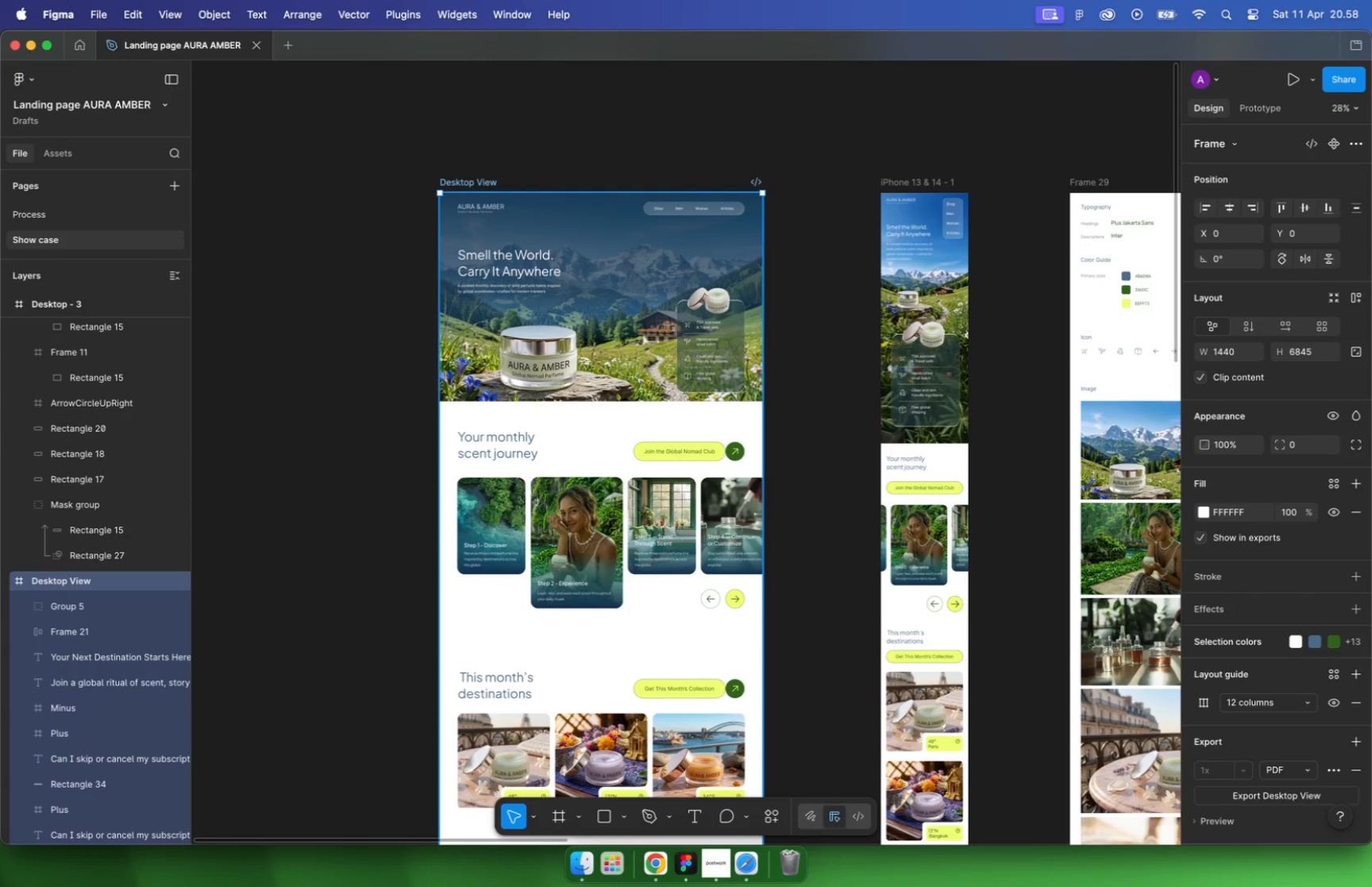 
double_click([927, 183])
 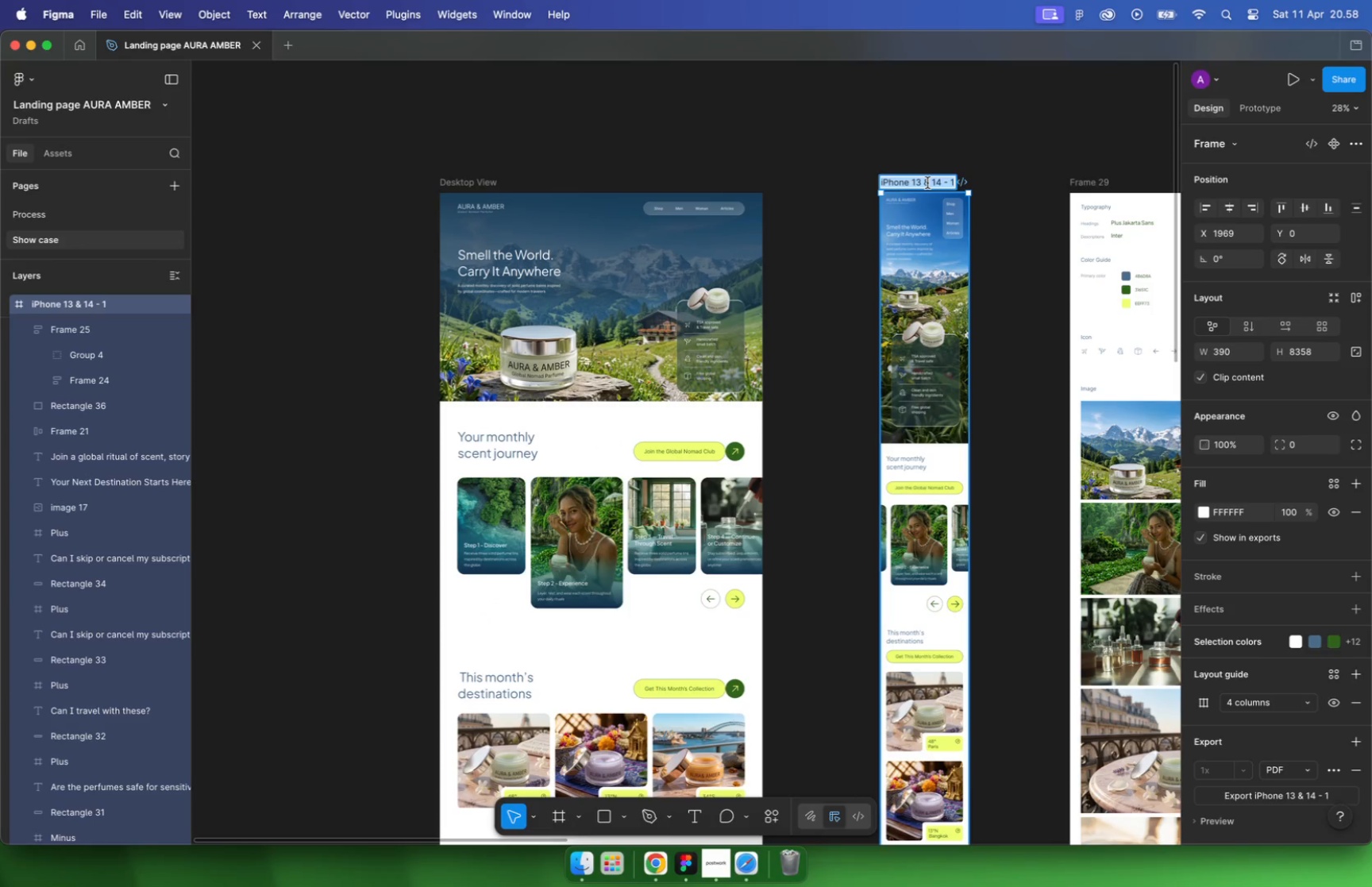 
type(Mobile View)
 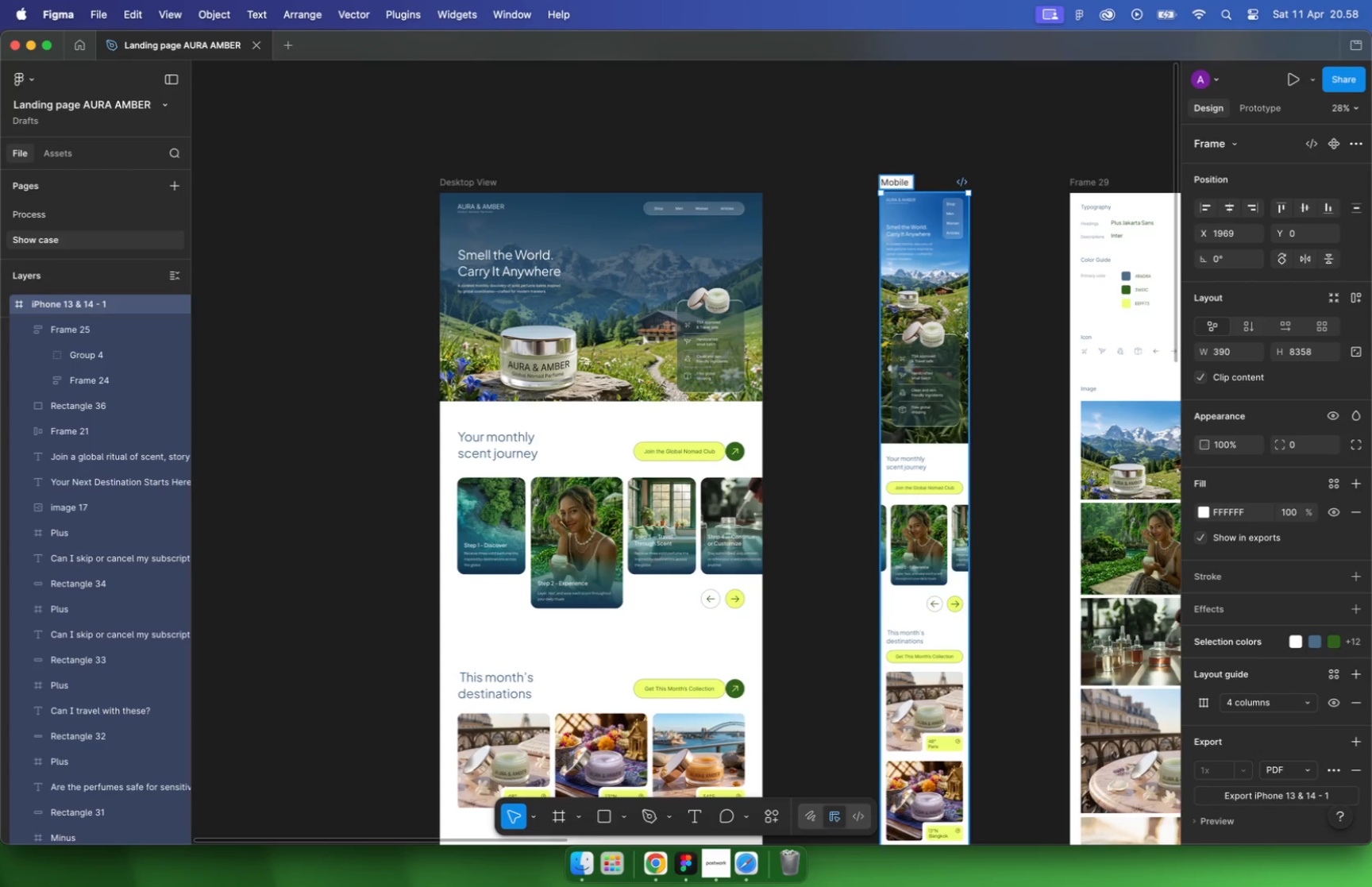 
 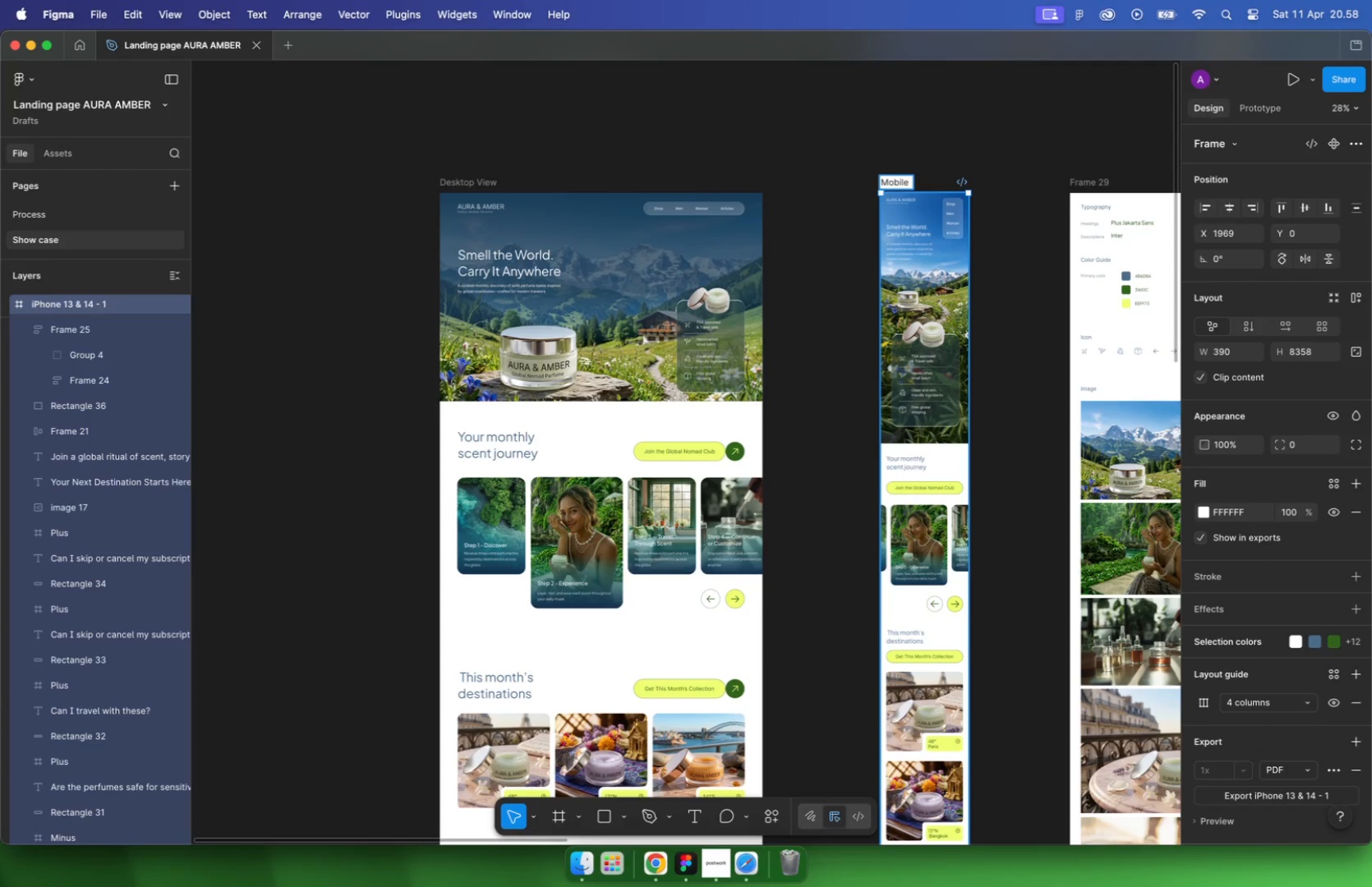 
key(Enter)
 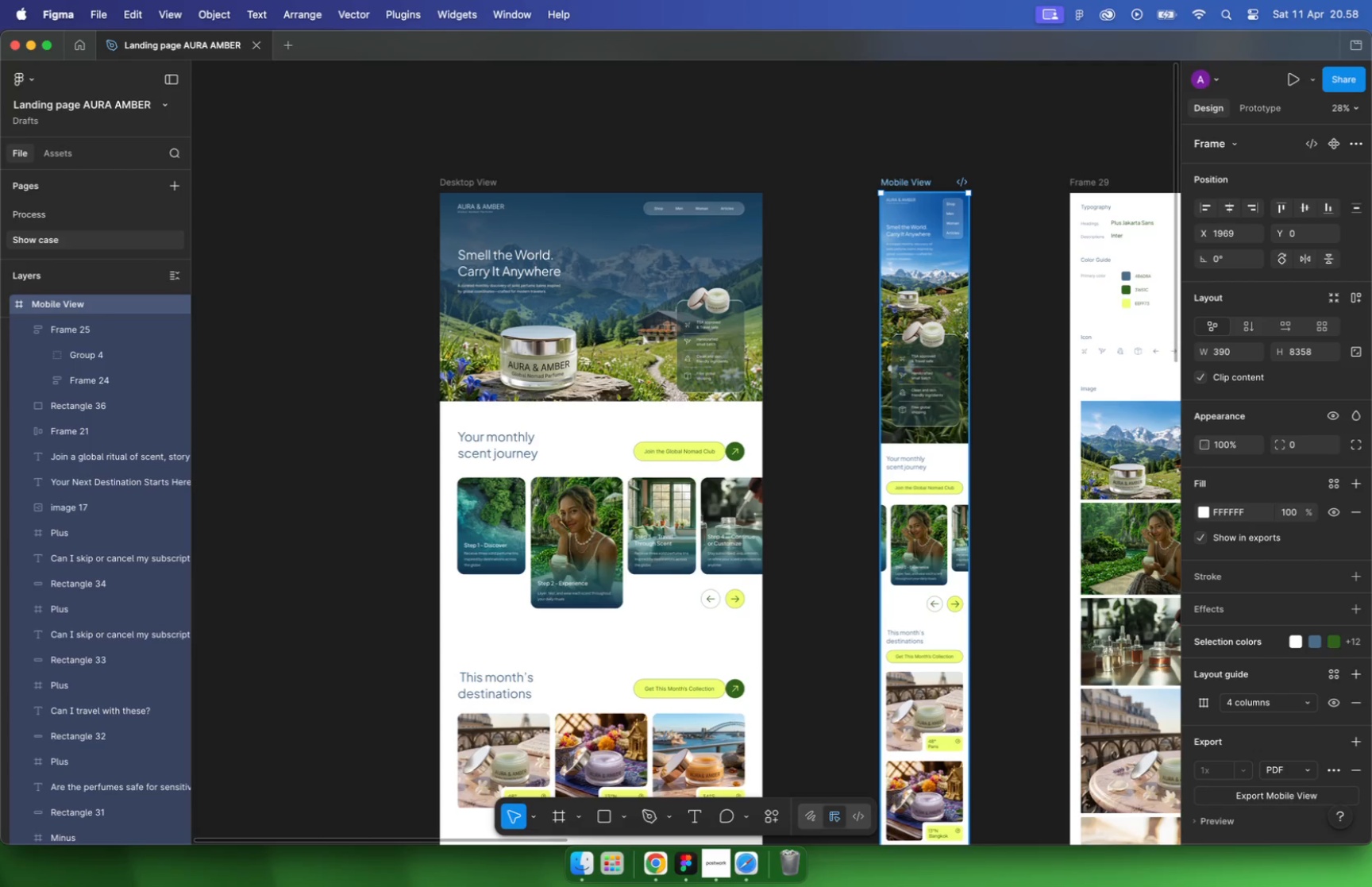 
hold_key(key=CommandLeft, duration=0.79)
scroll: coordinate [838, 179], scroll_direction: none, amount: 0.0
 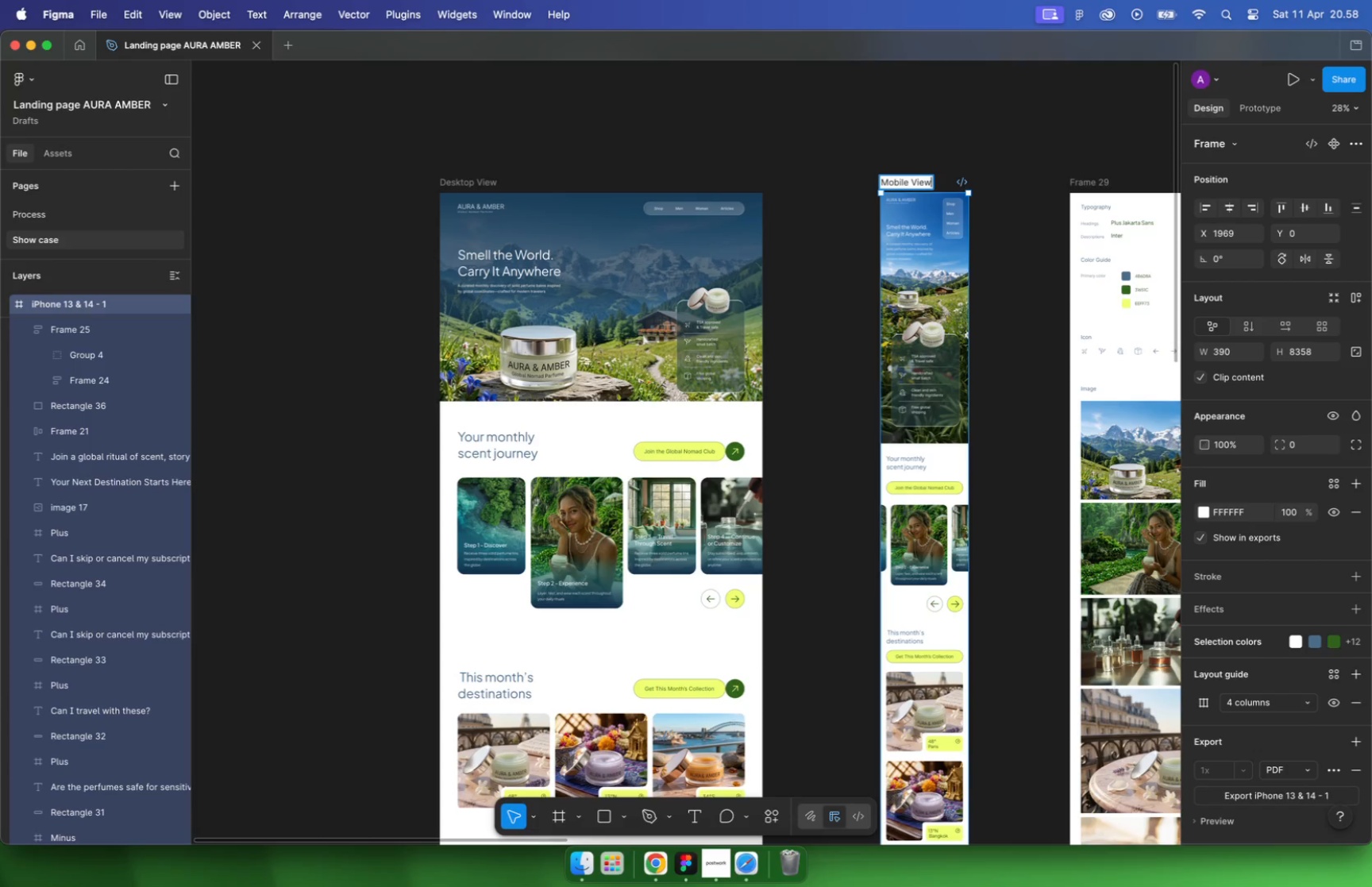 
type(Typography)
key(Escape)
key(Escape)
 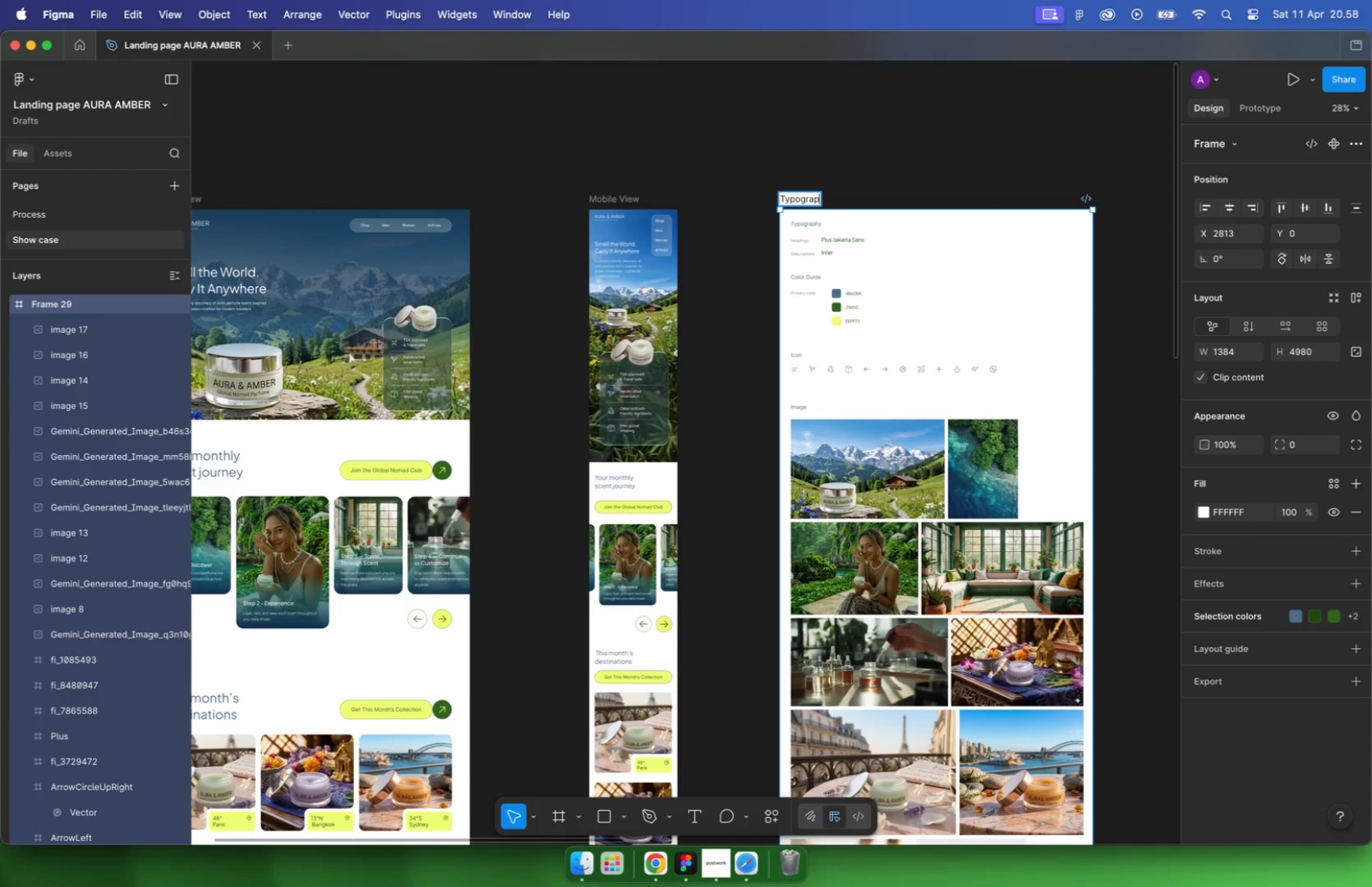 
left_click([874, 173])
 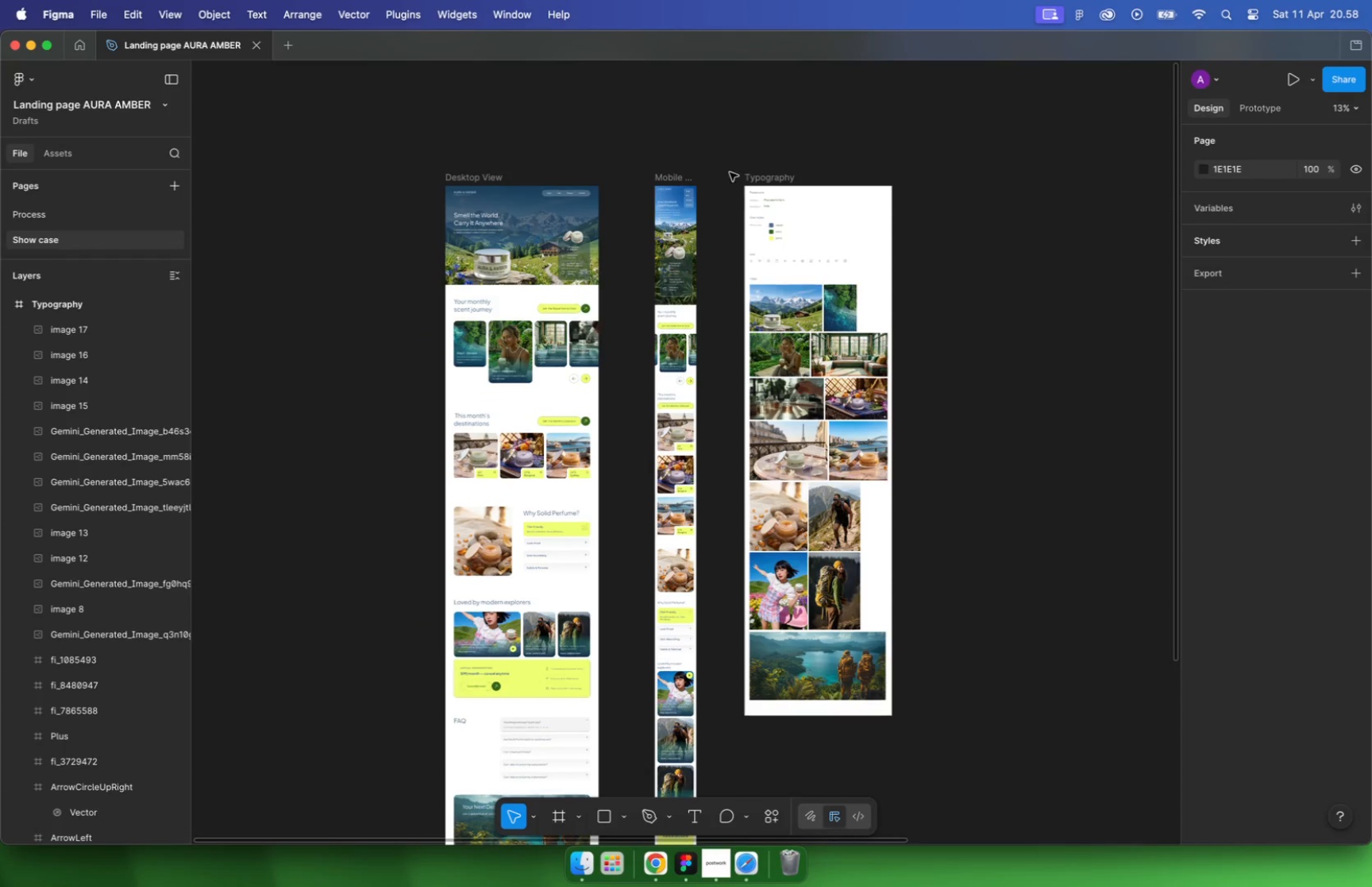 
hold_key(key=CommandLeft, duration=0.86)
scroll: coordinate [713, 164], scroll_direction: down, amount: 11.0
 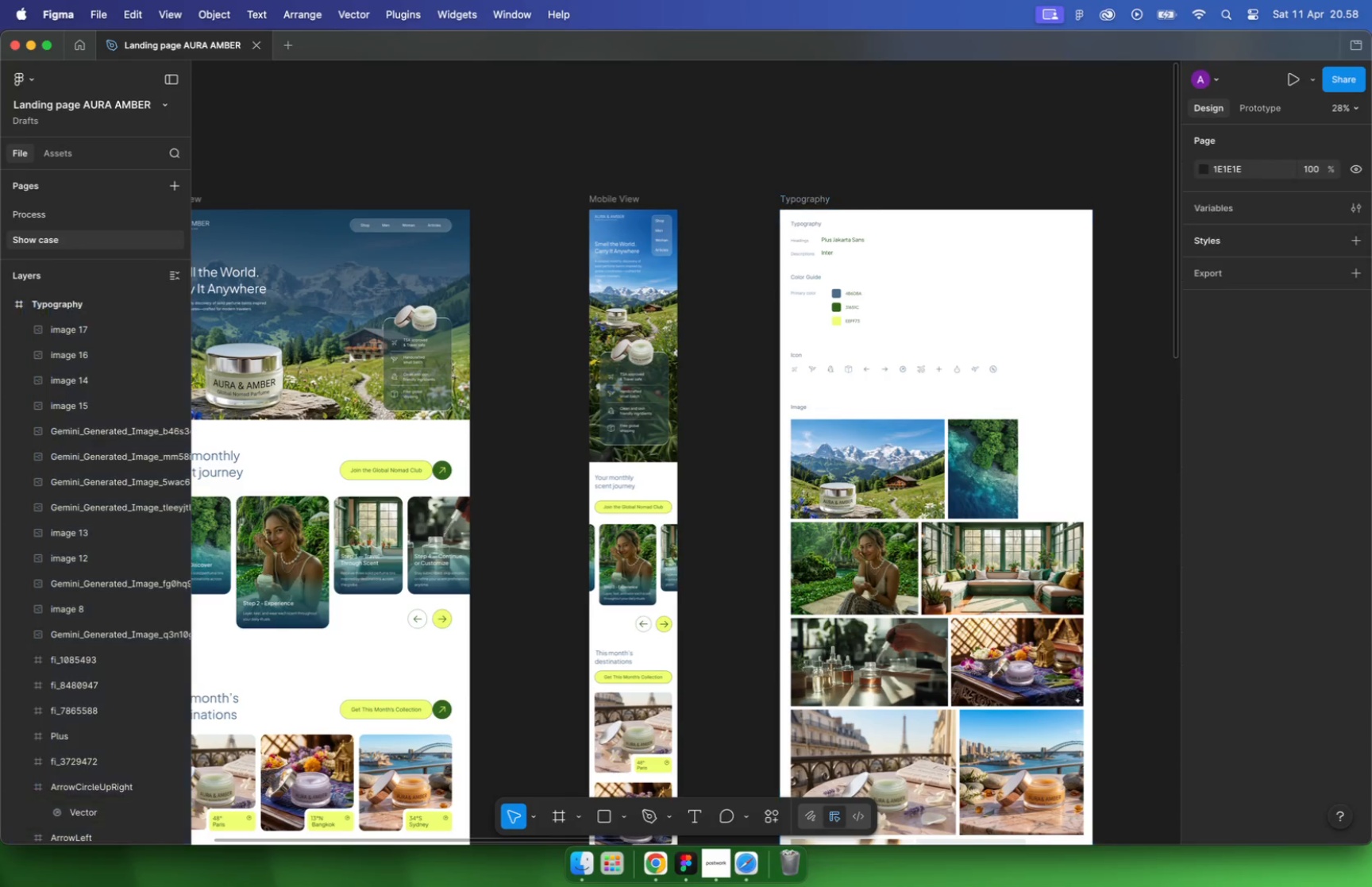 
hold_key(key=CommandLeft, duration=1.67)
scroll: coordinate [831, 257], scroll_direction: down, amount: 5.0
 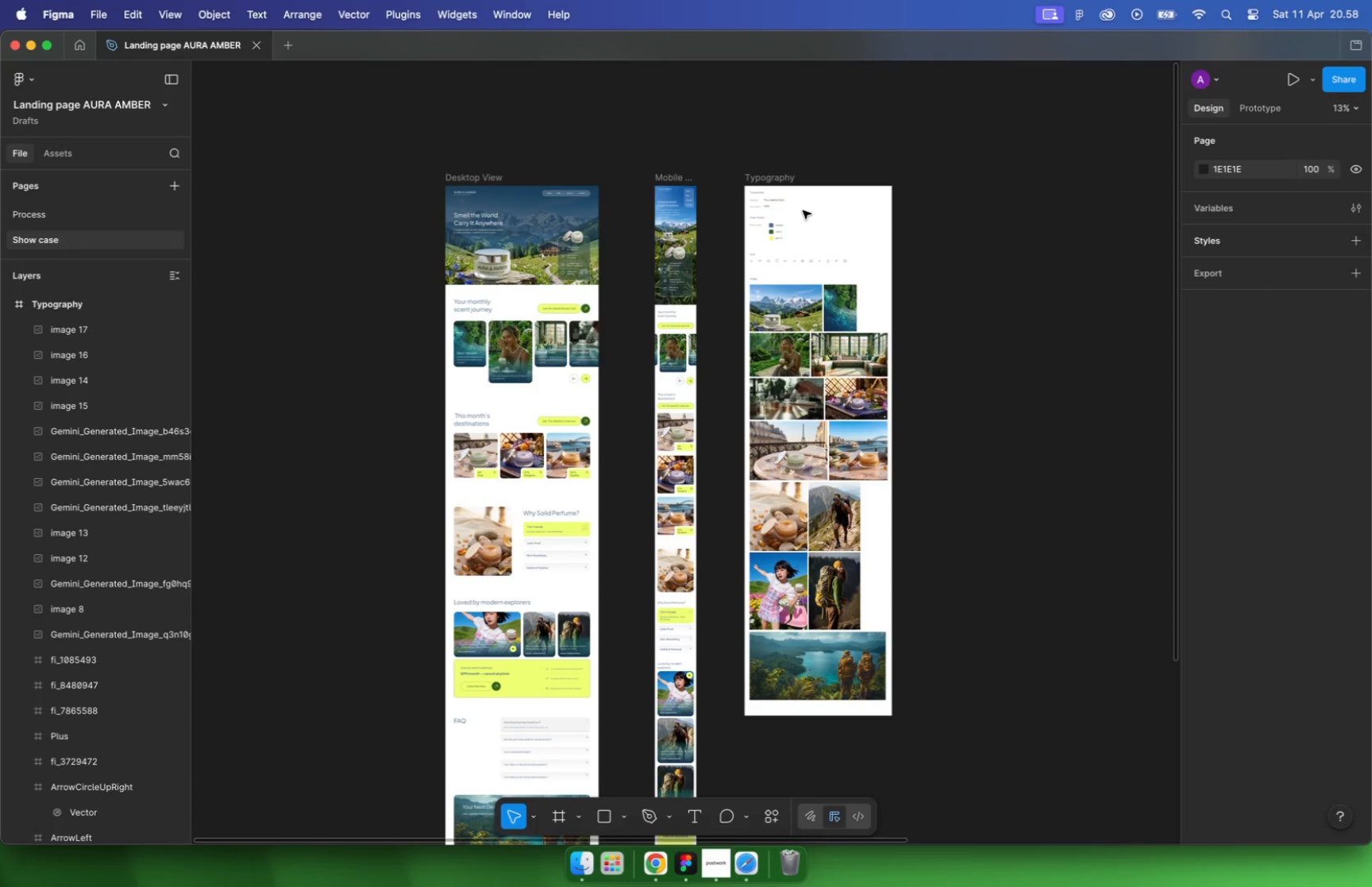 
scroll: coordinate [830, 257], scroll_direction: up, amount: 6.0
 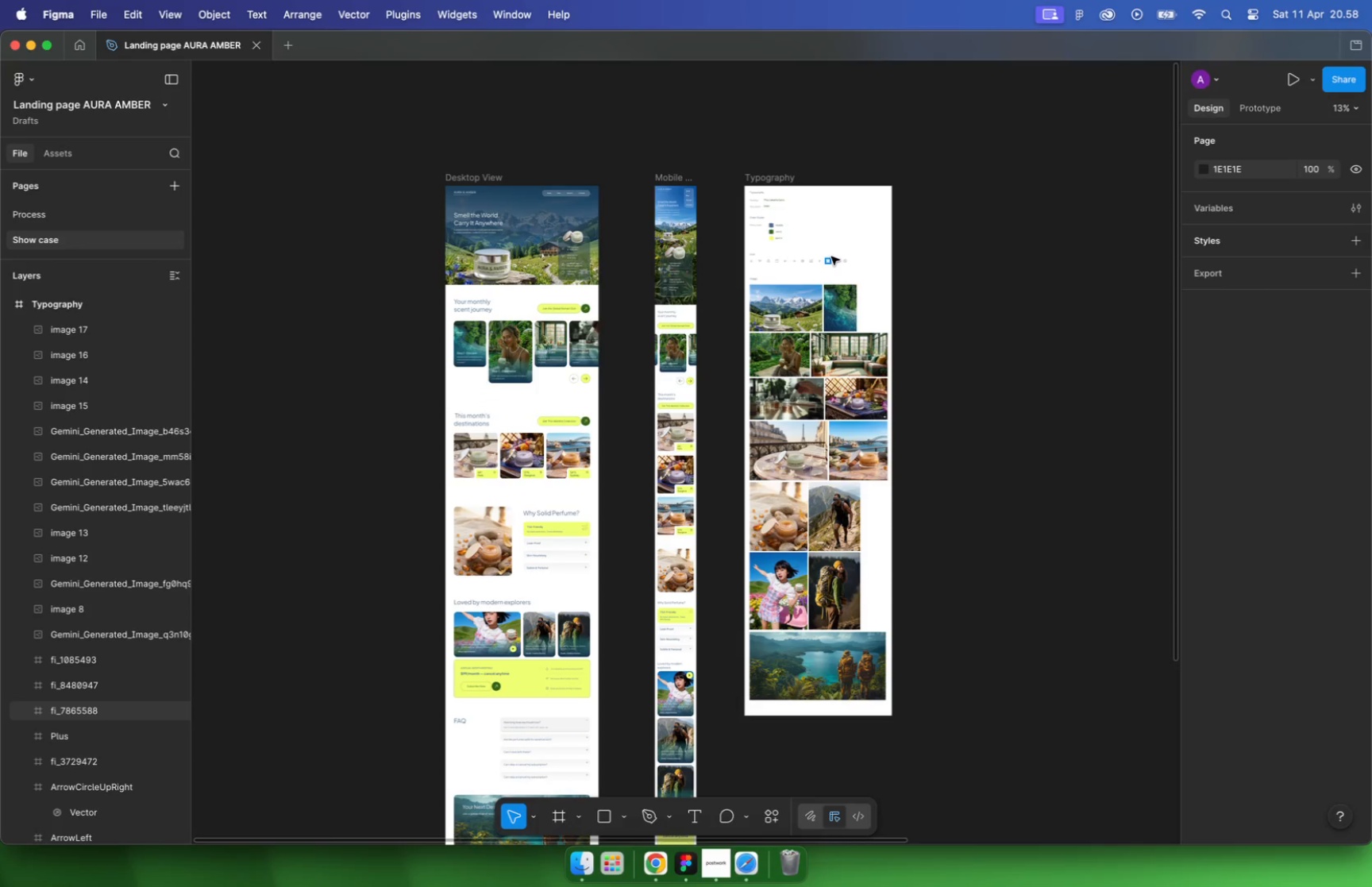 
hold_key(key=CommandLeft, duration=0.46)
scroll: coordinate [534, 142], scroll_direction: down, amount: 6.0
 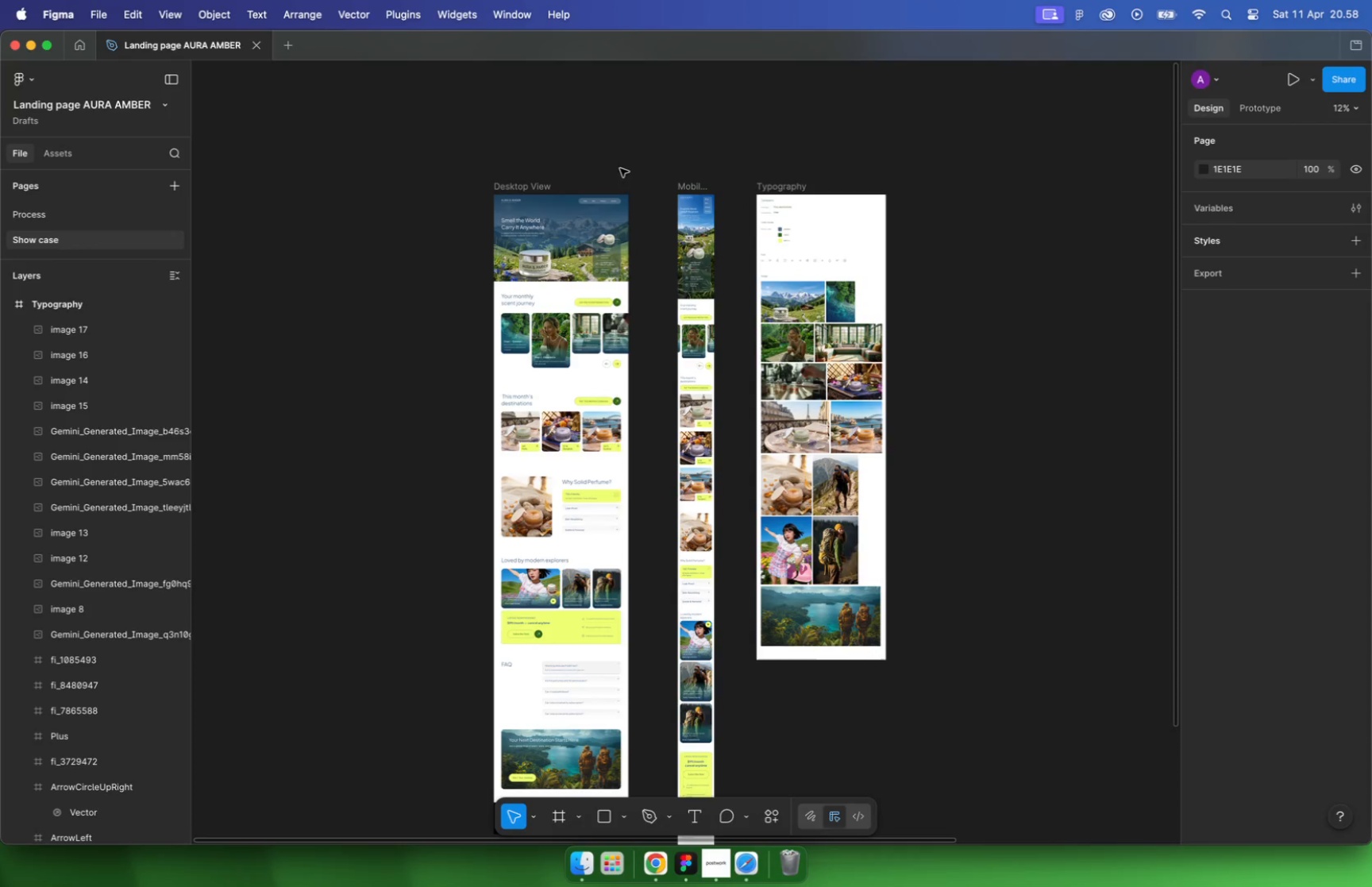 
left_click([535, 166])
 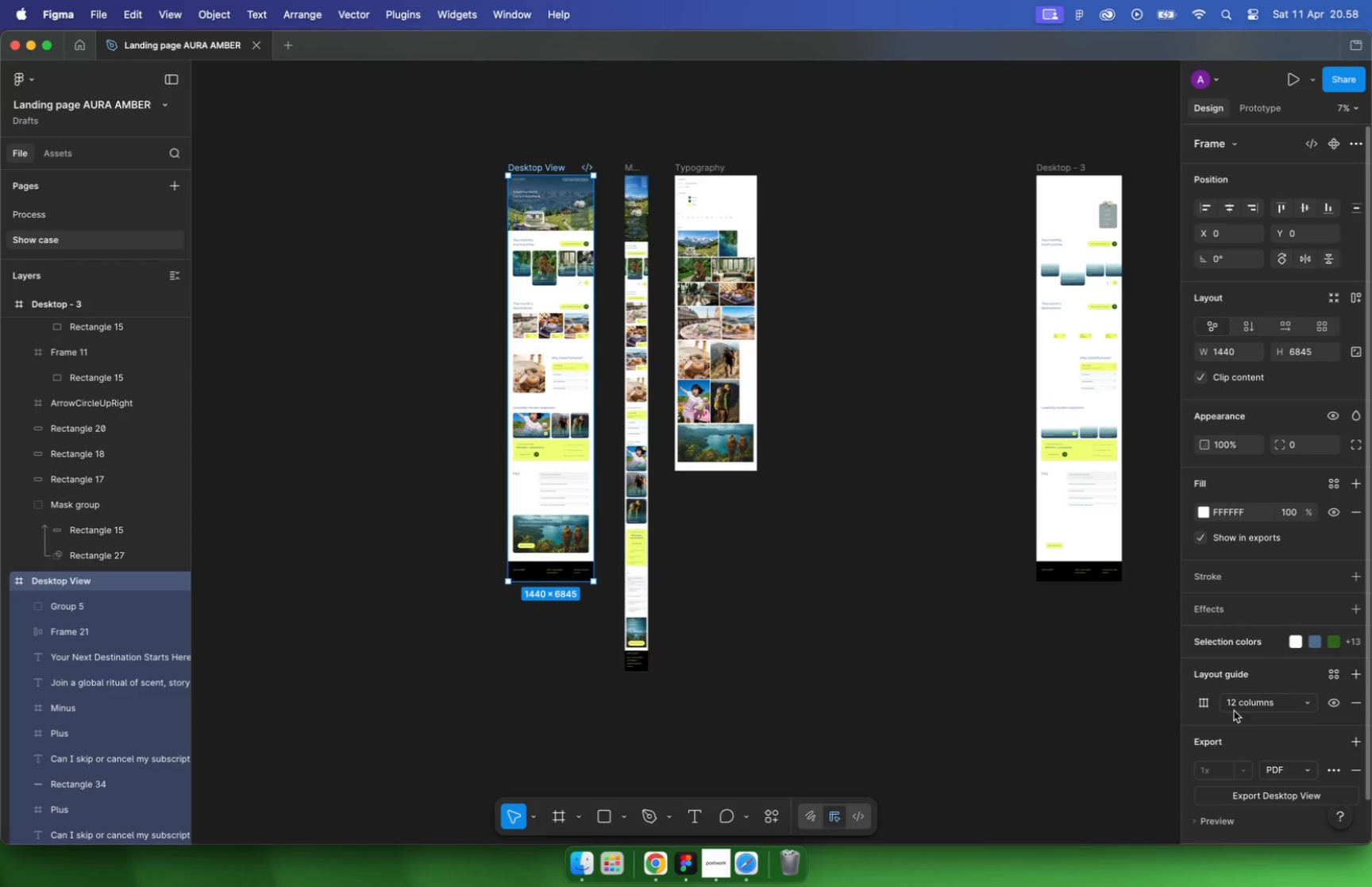 
scroll: coordinate [1239, 756], scroll_direction: down, amount: 2.0
 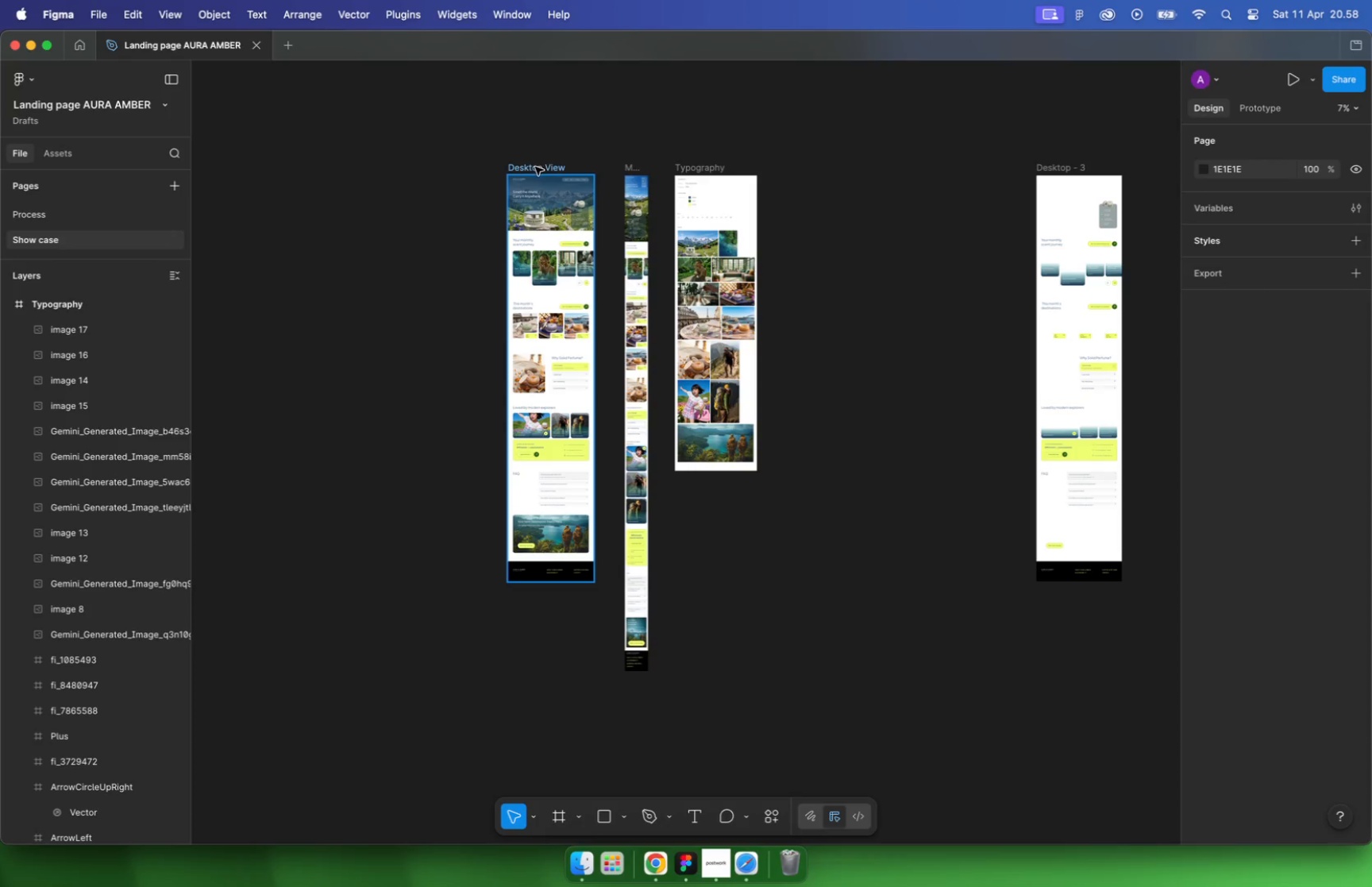 
mouse_move([1219, 761])
 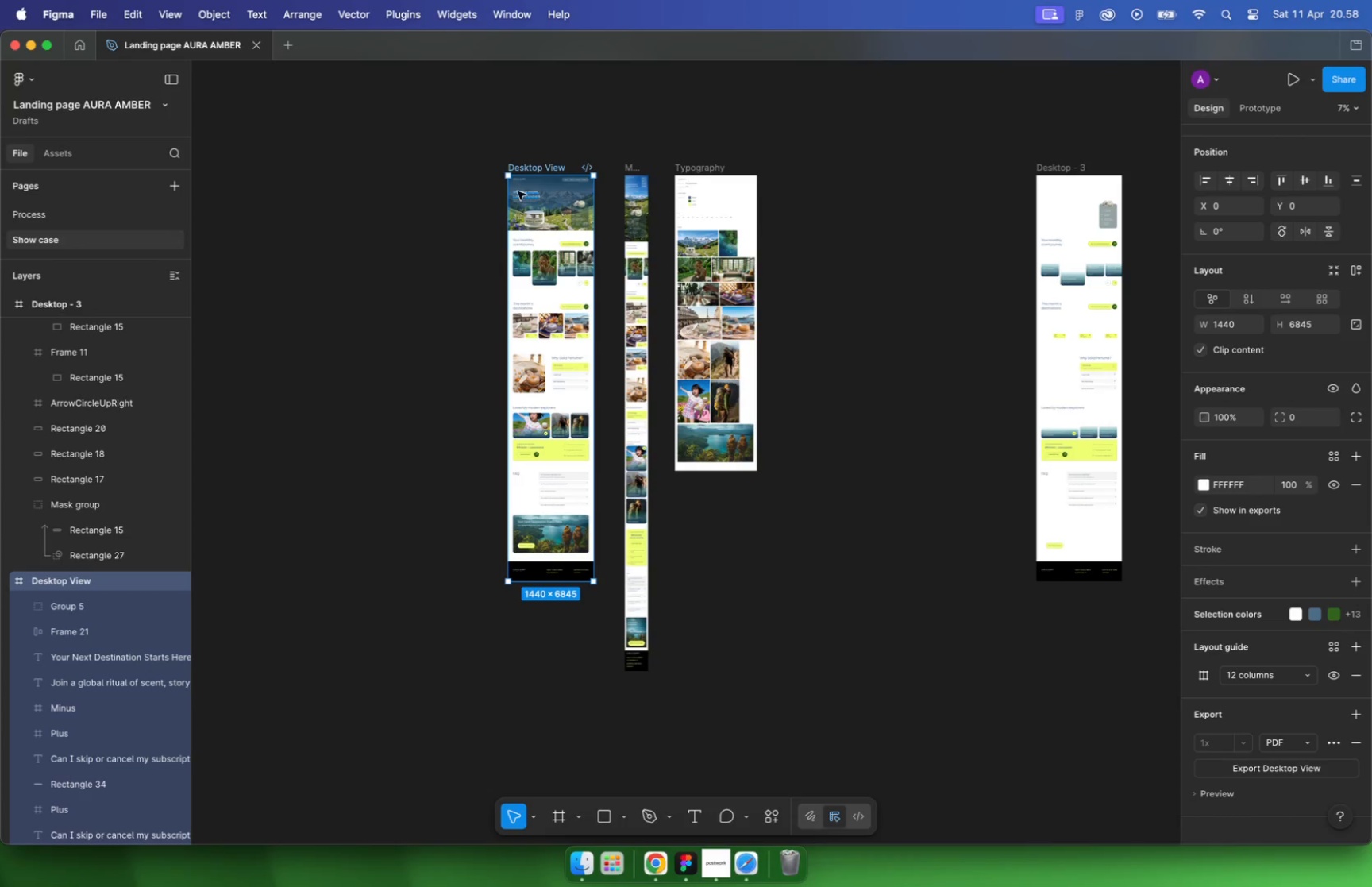 
hold_key(key=CommandLeft, duration=0.75)
scroll: coordinate [502, 180], scroll_direction: up, amount: 23.0
 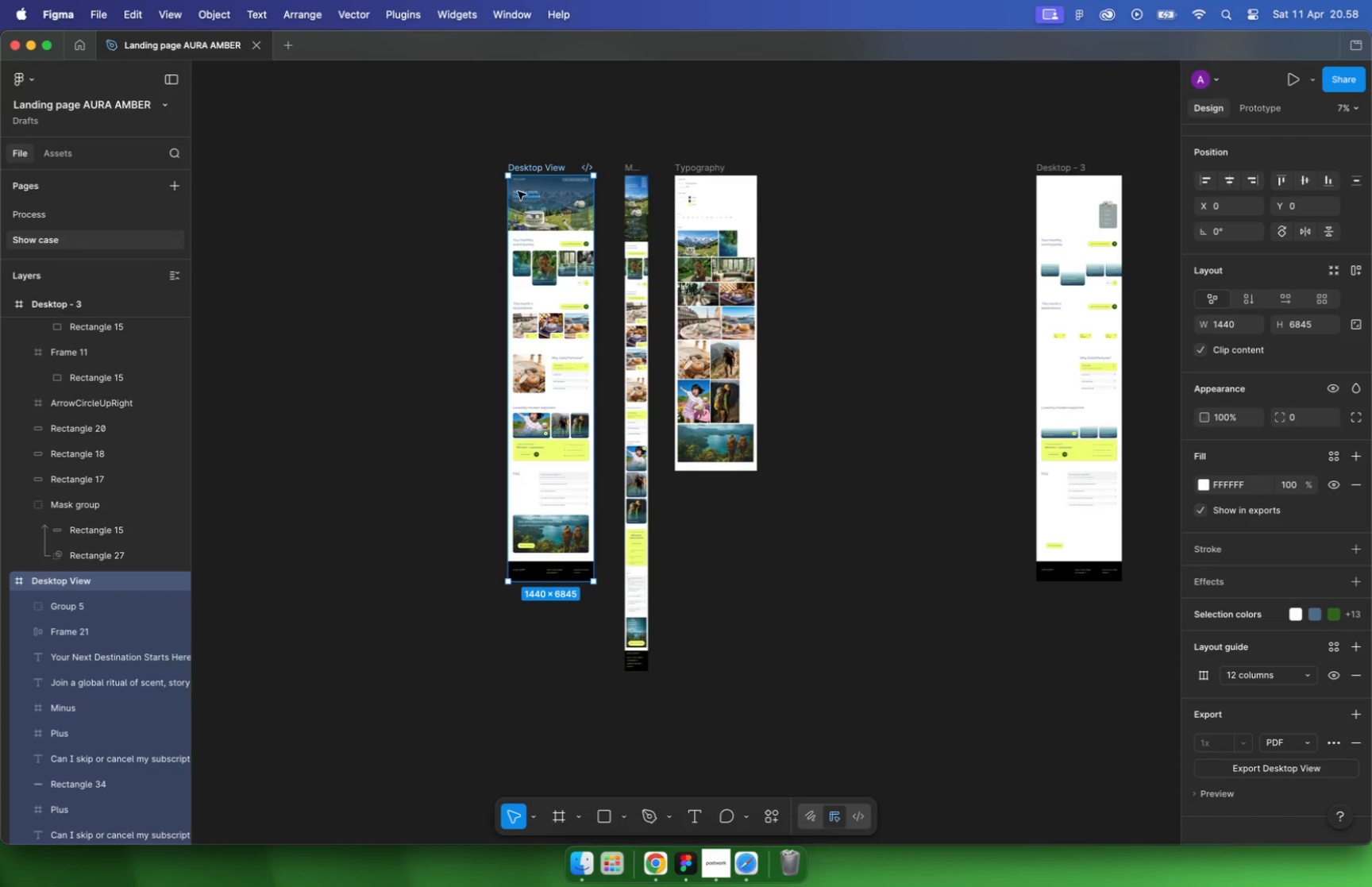 
double_click([484, 220])
 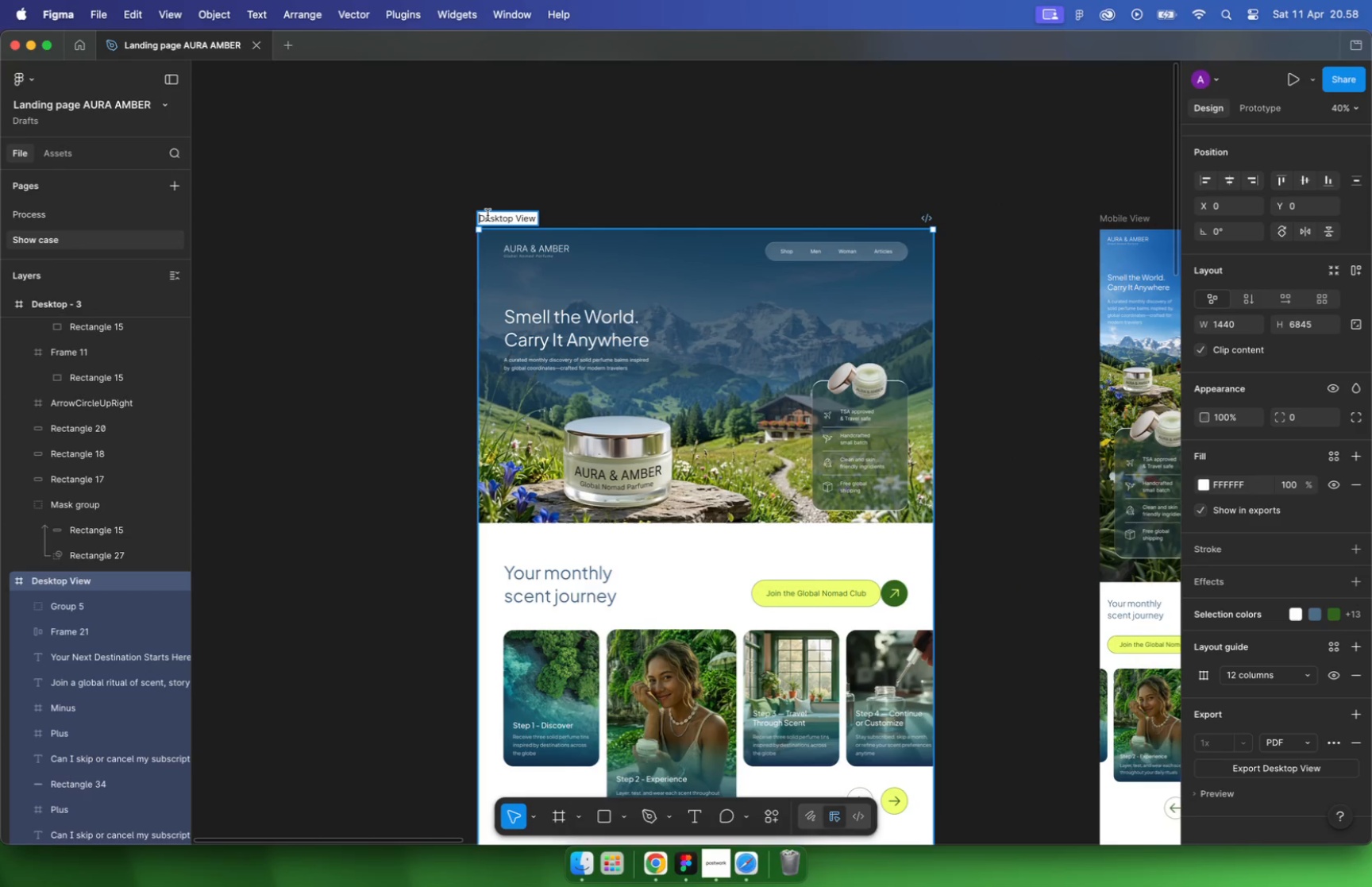 
type(Final_)
 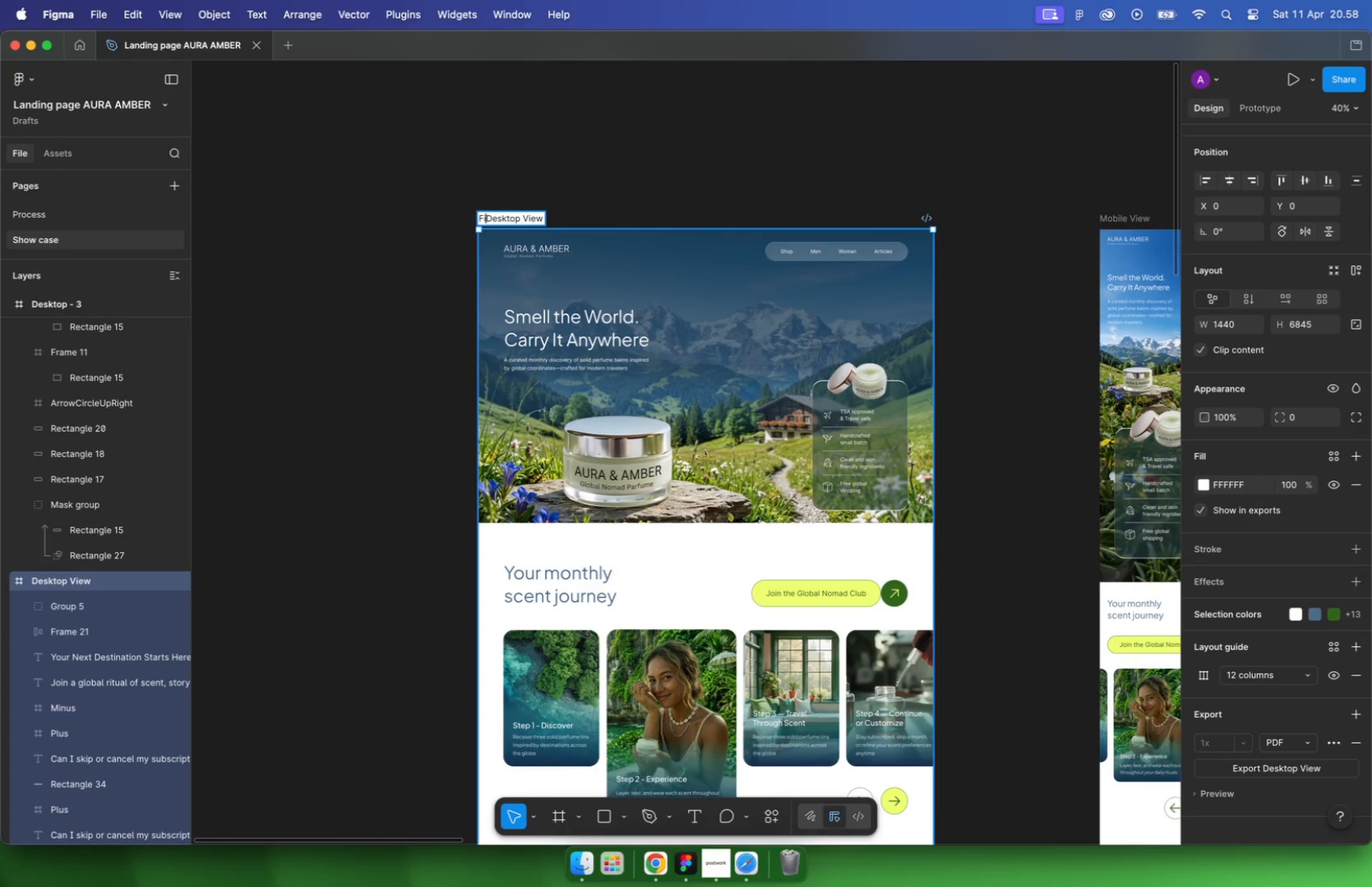 
key(Enter)
 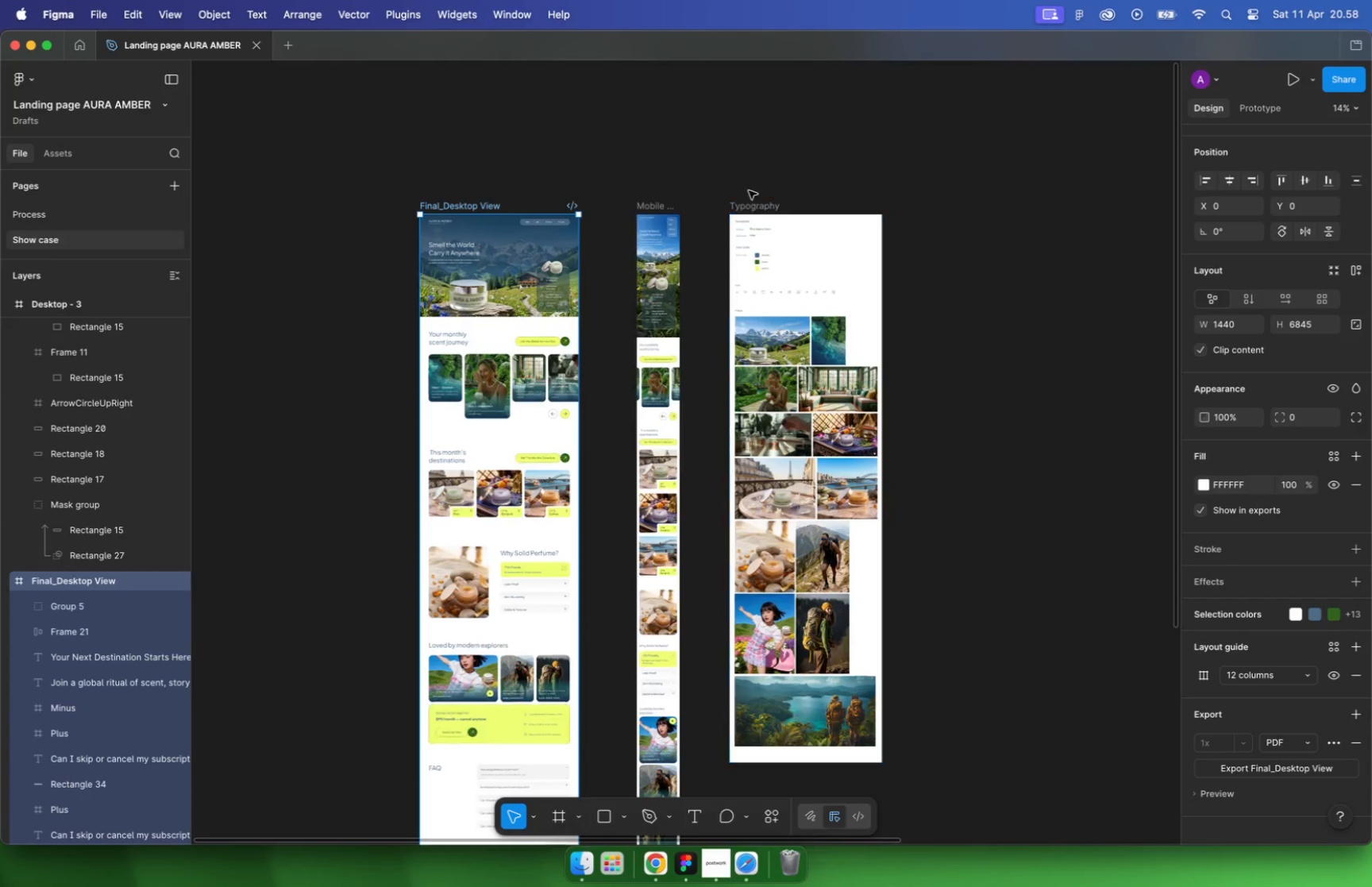 
hold_key(key=CommandLeft, duration=0.77)
scroll: coordinate [710, 197], scroll_direction: down, amount: 3.0
 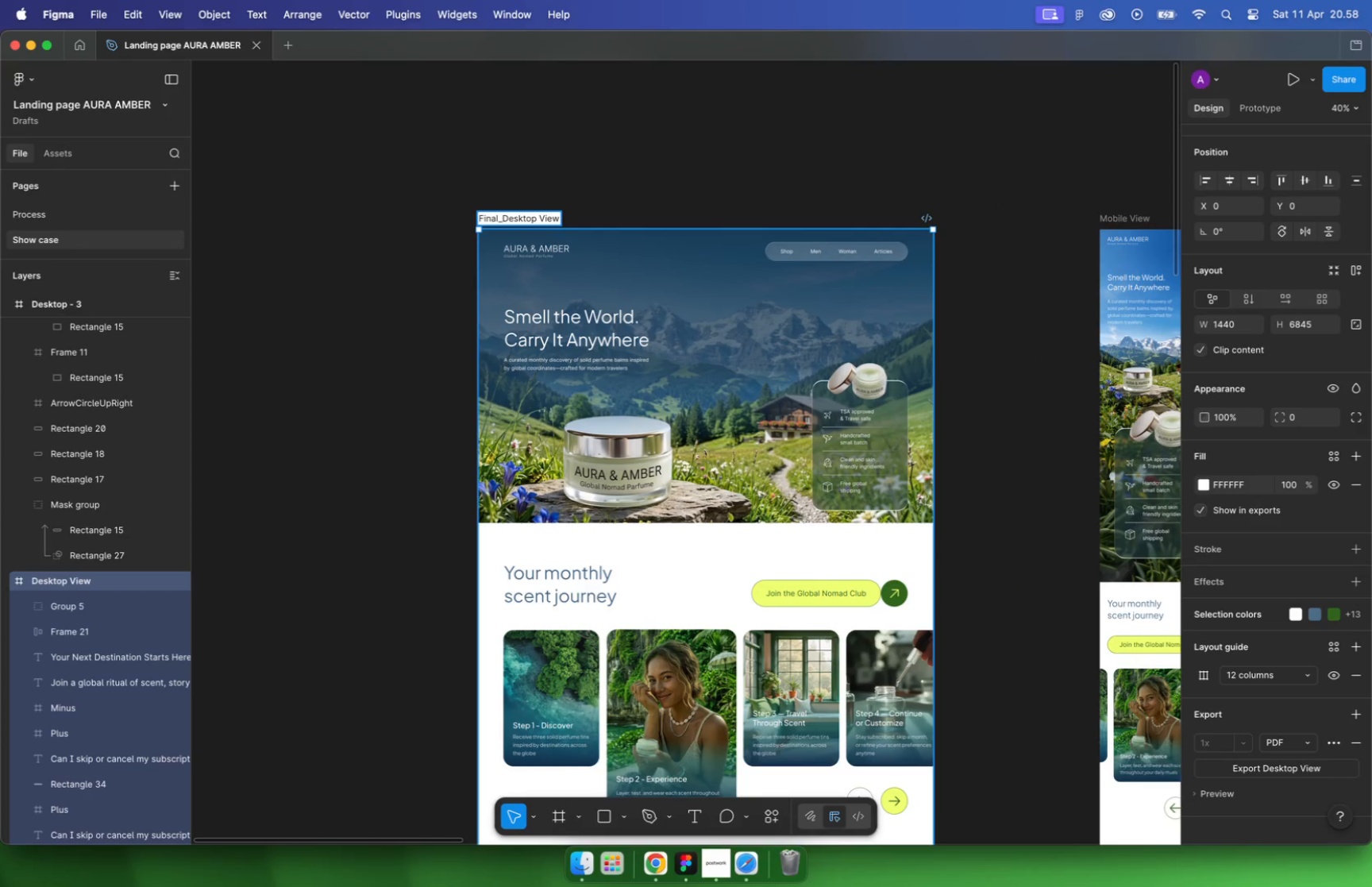 
double_click([468, 245])
 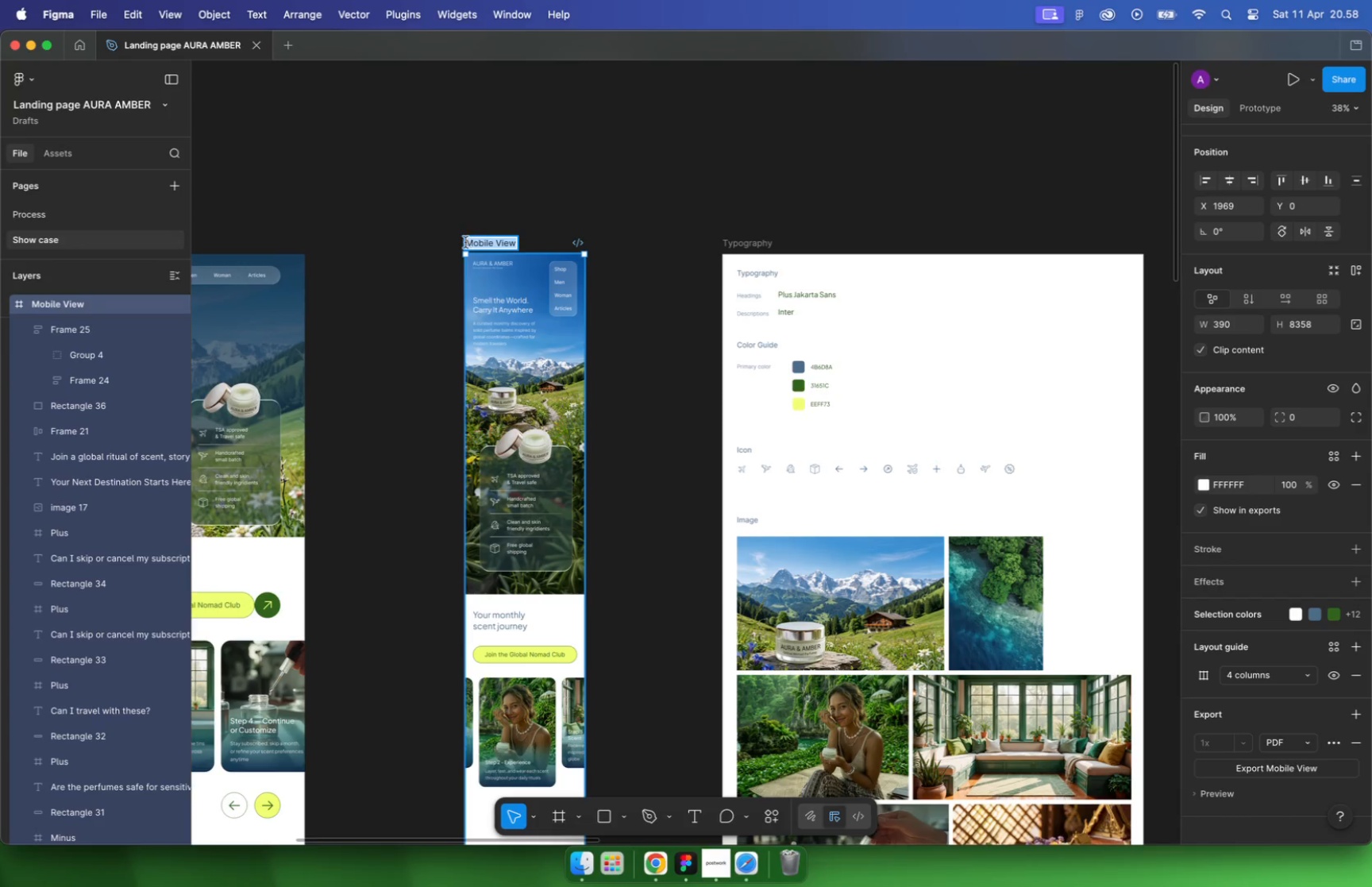 
left_click([465, 242])
 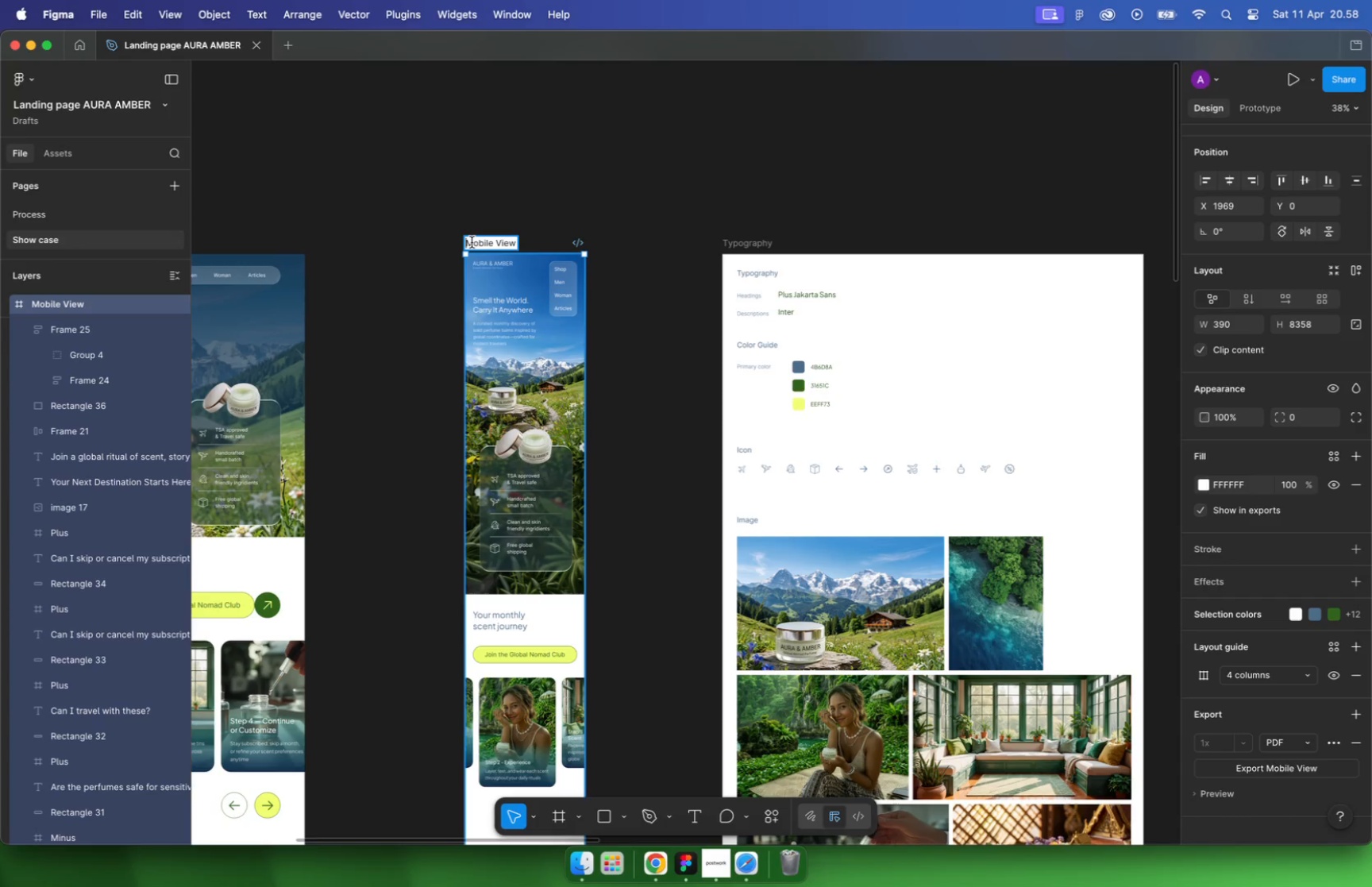 
type(Final_)
 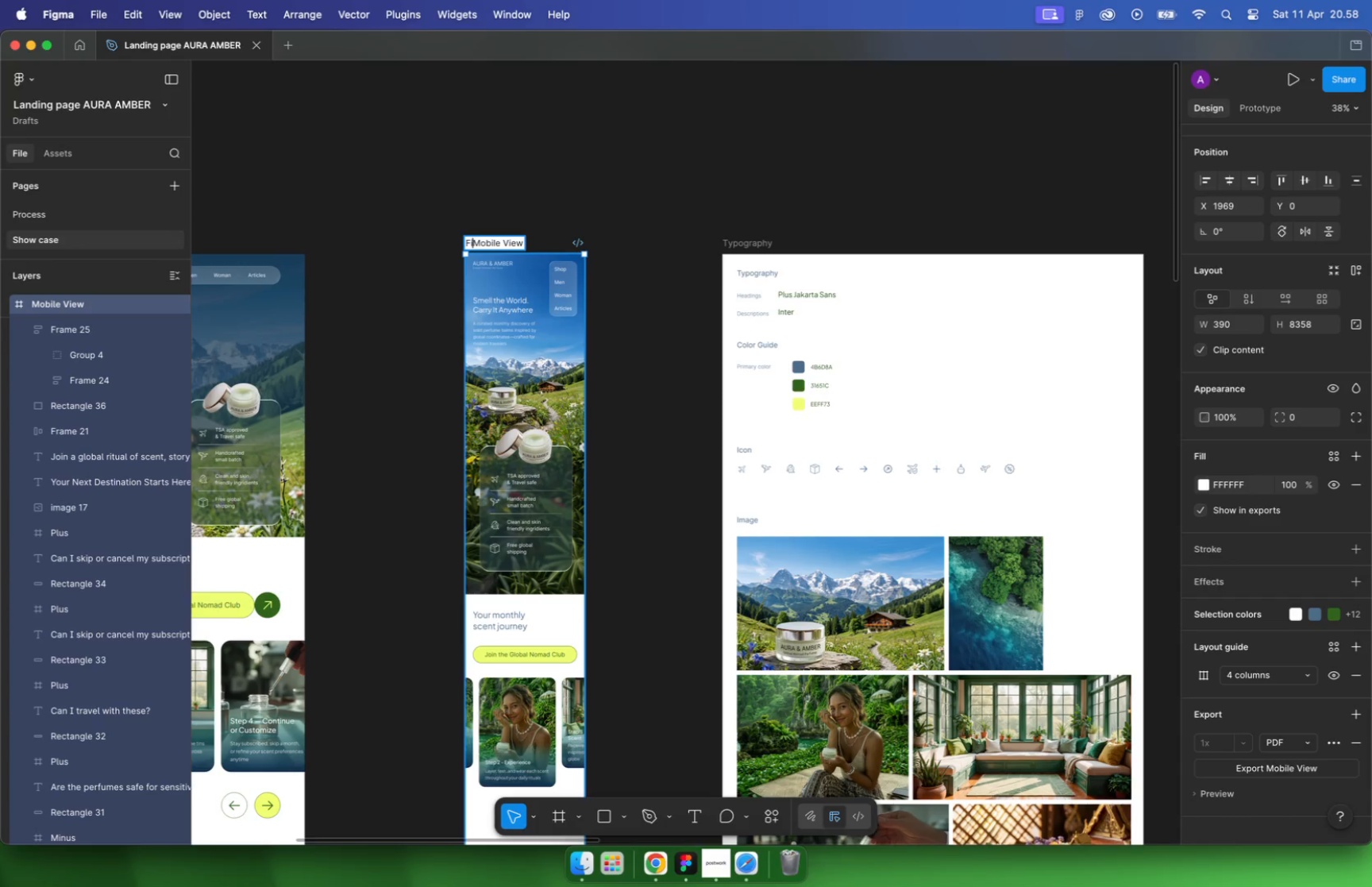 
 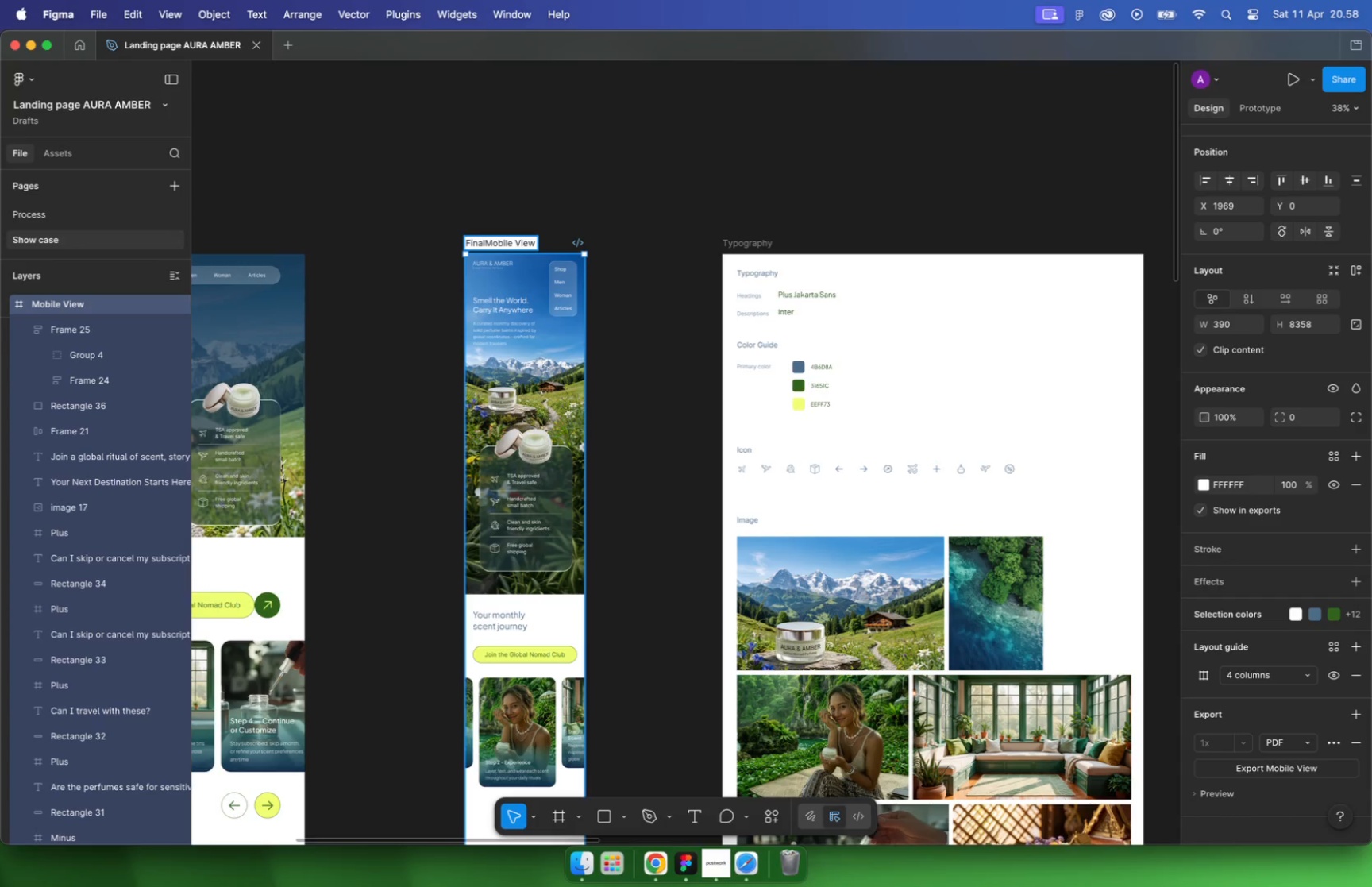 
key(Enter)
 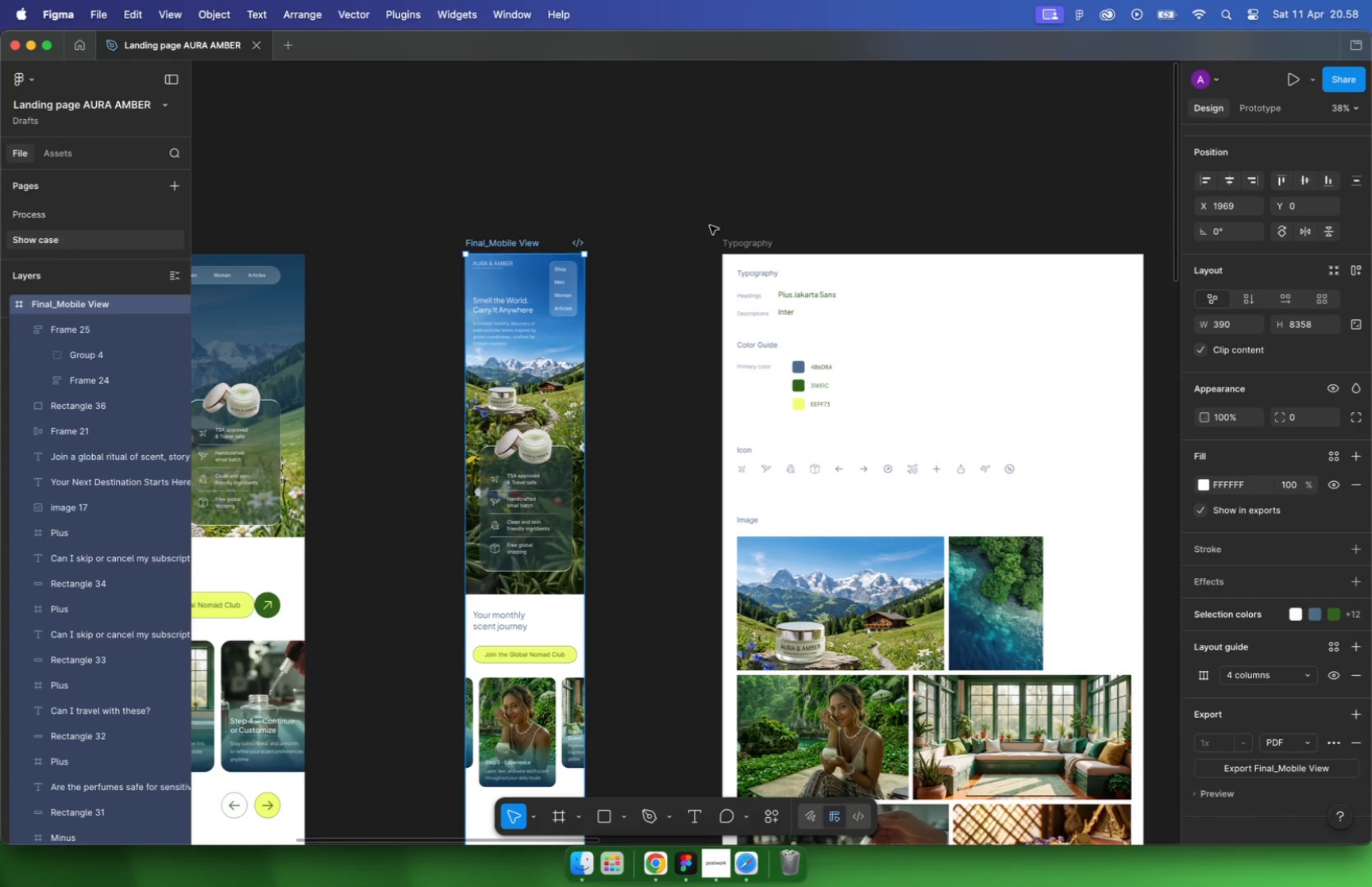 
double_click([723, 247])
 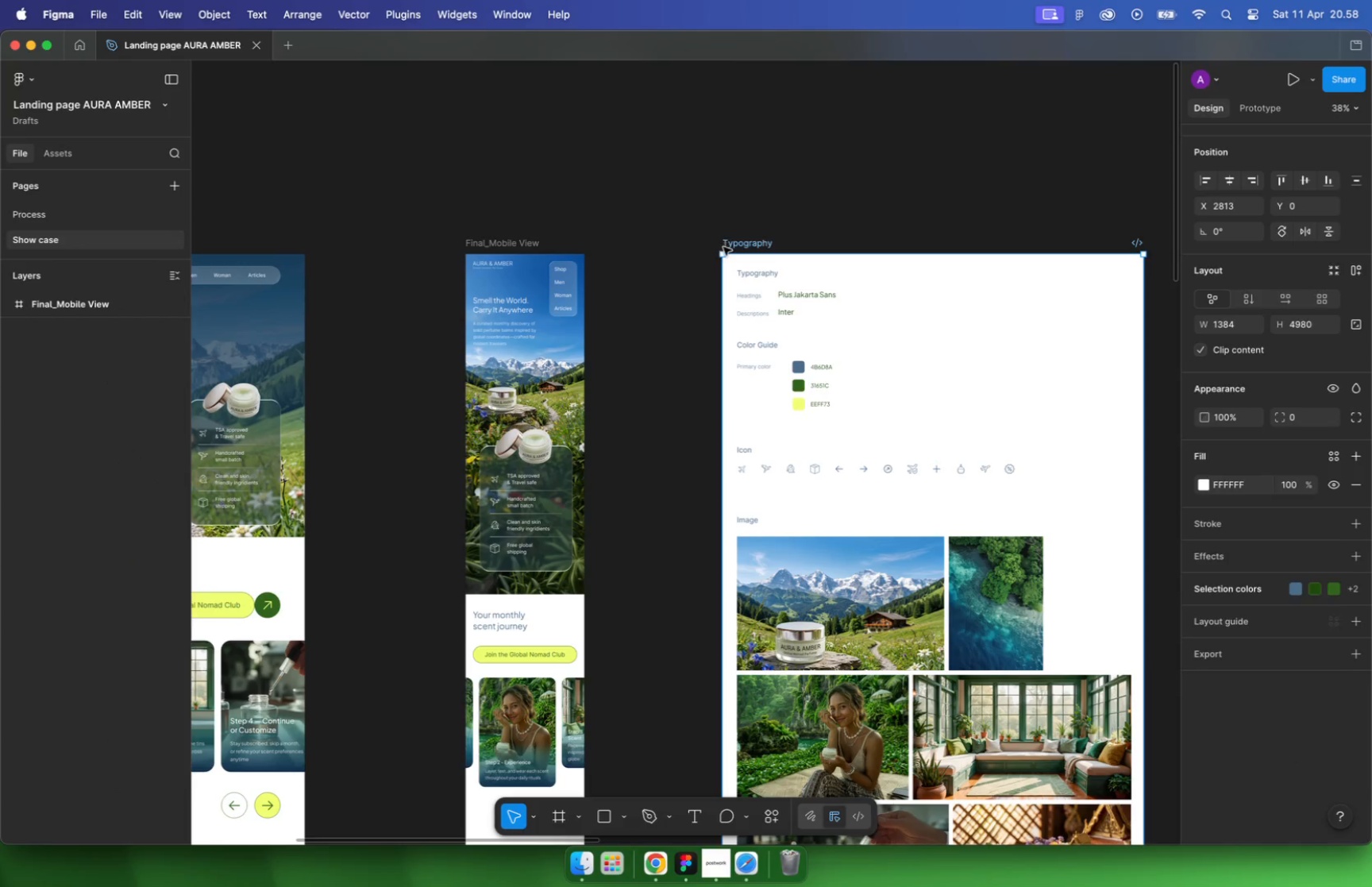 
triple_click([724, 242])
 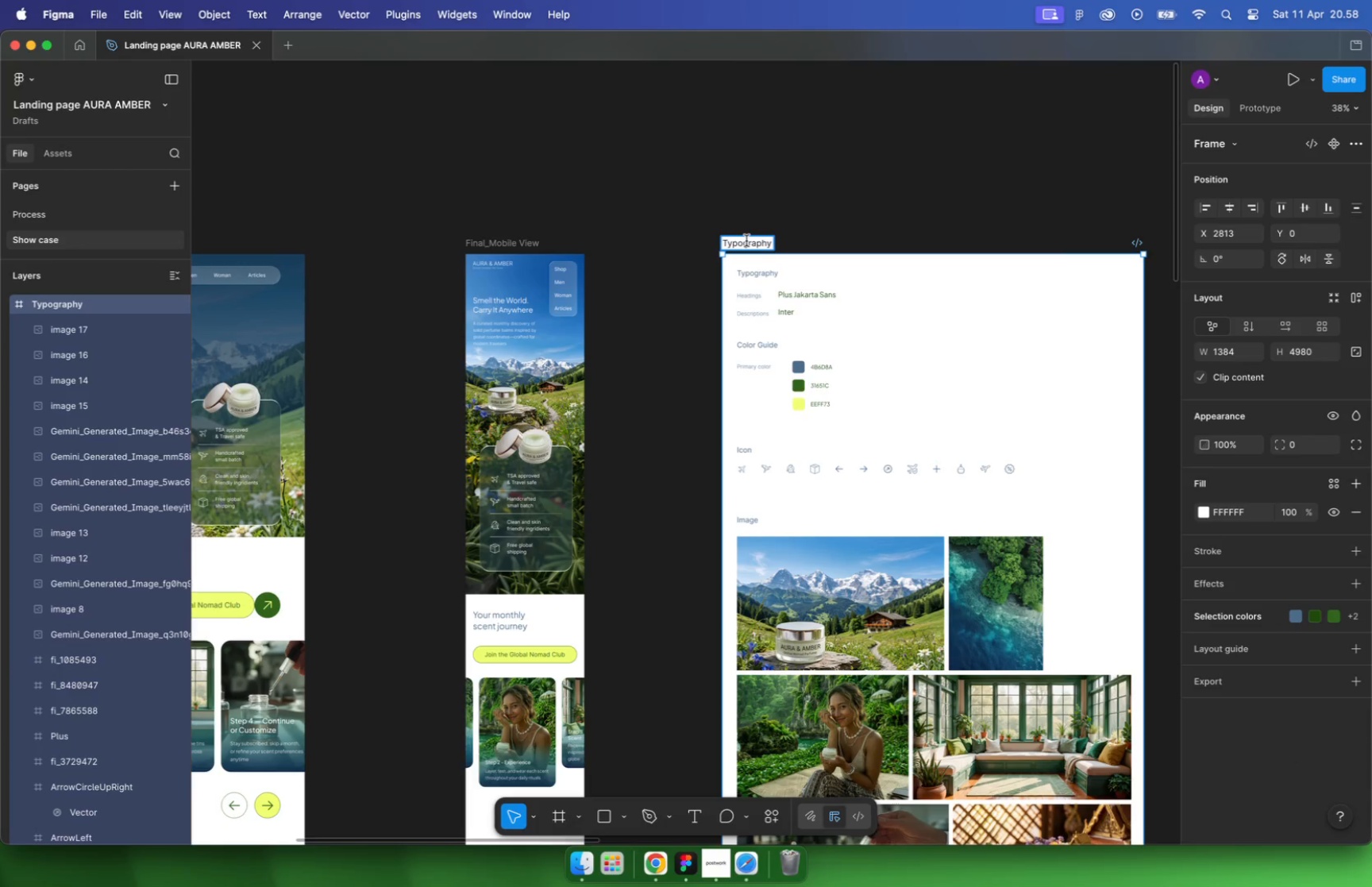 
key(Meta+CommandLeft)
 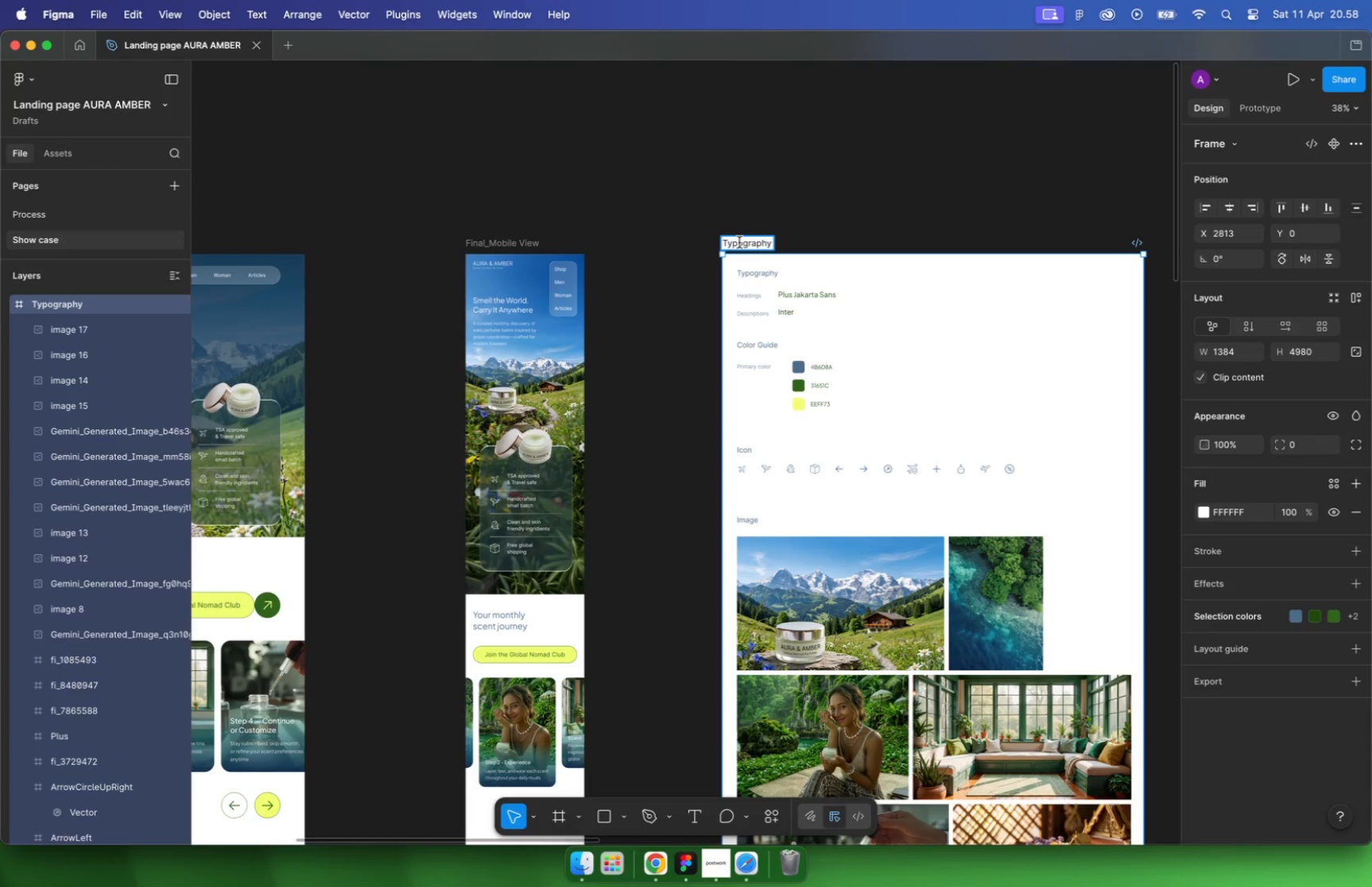 
key(Meta+A)
 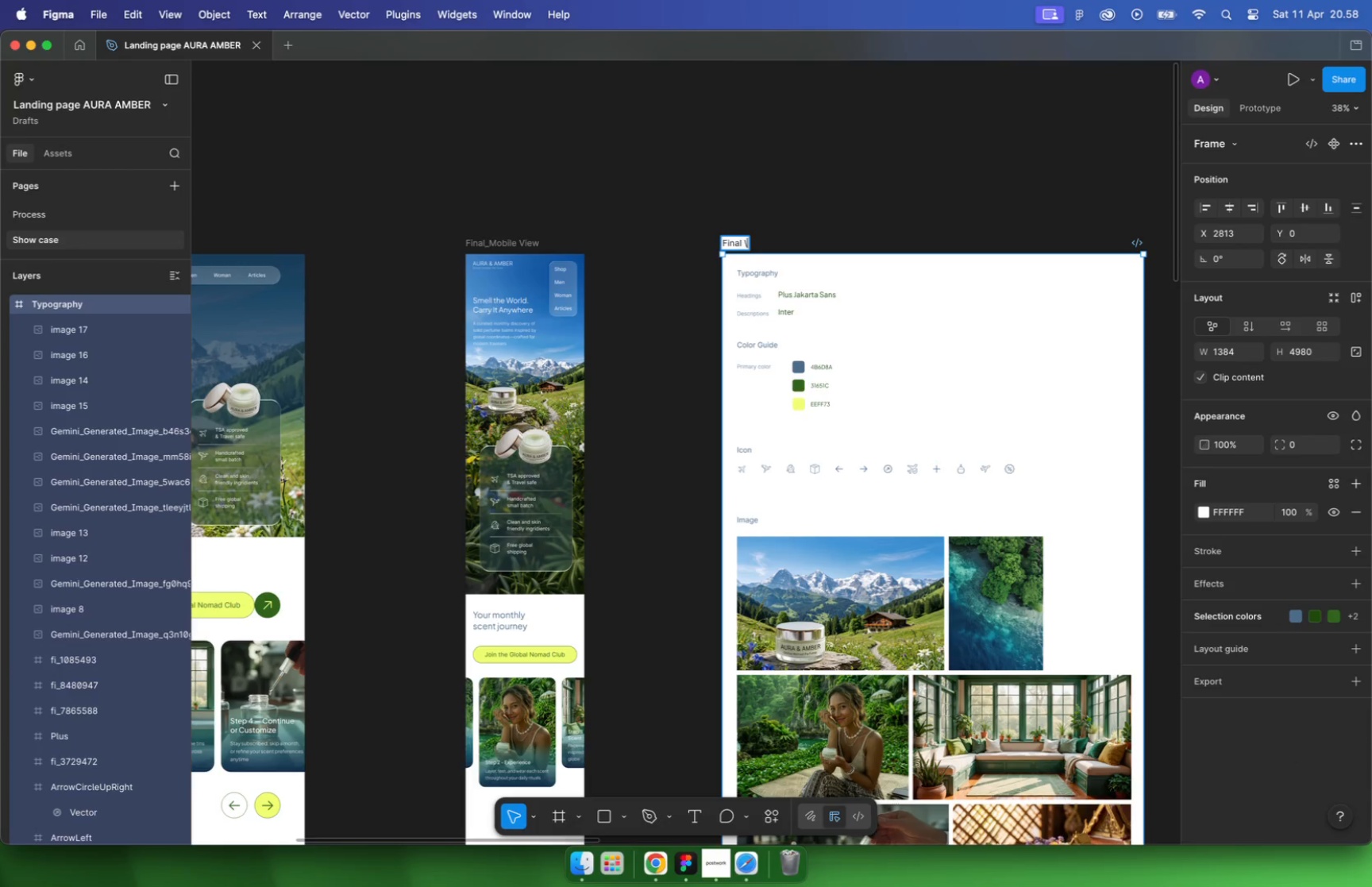 
type(Final \)
key(Backspace)
key(Backspace)
type(_Design System)
 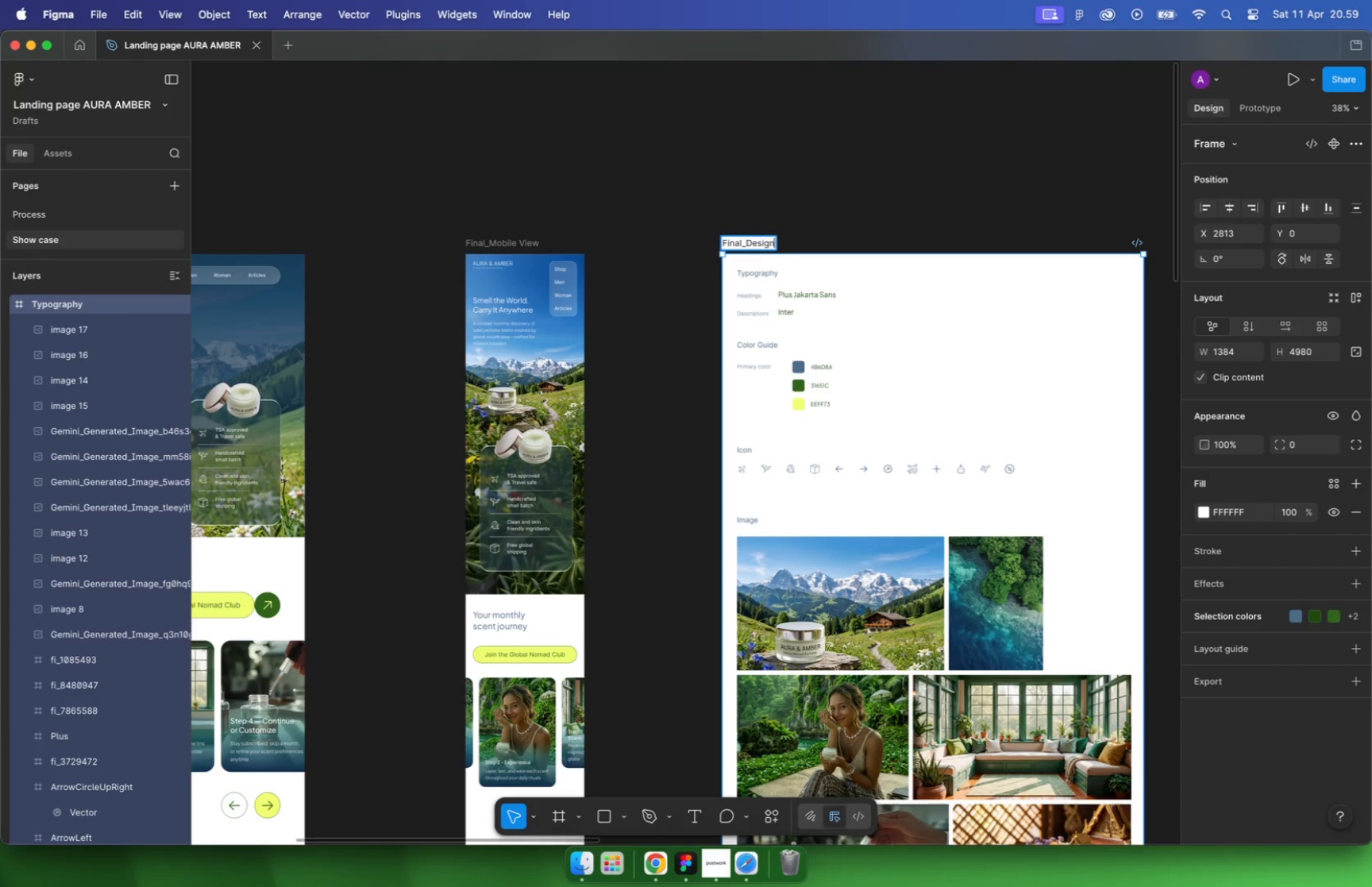 
 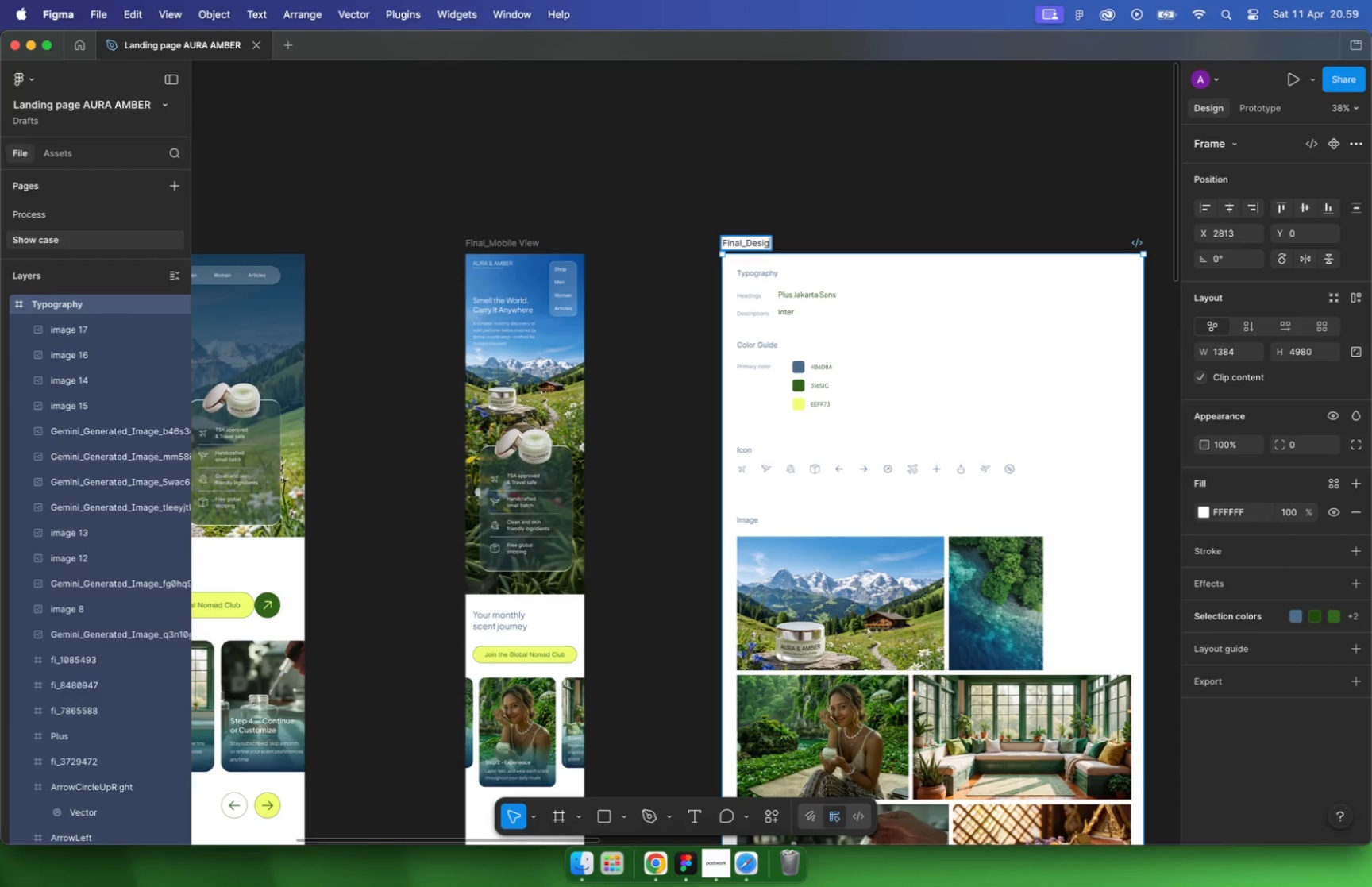 
key(Enter)
 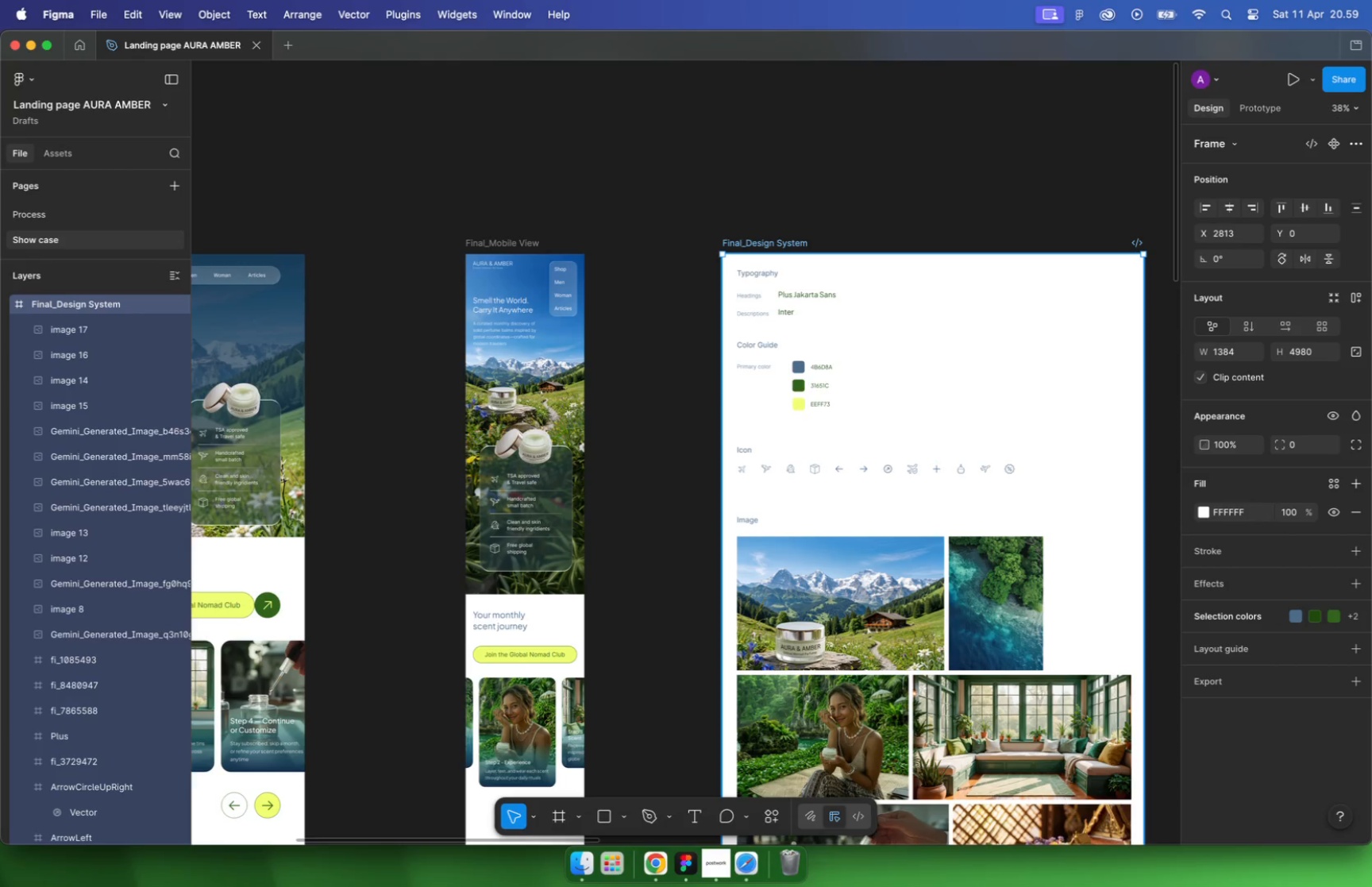 
hold_key(key=CommandLeft, duration=1.39)
scroll: coordinate [654, 258], scroll_direction: down, amount: 14.0
 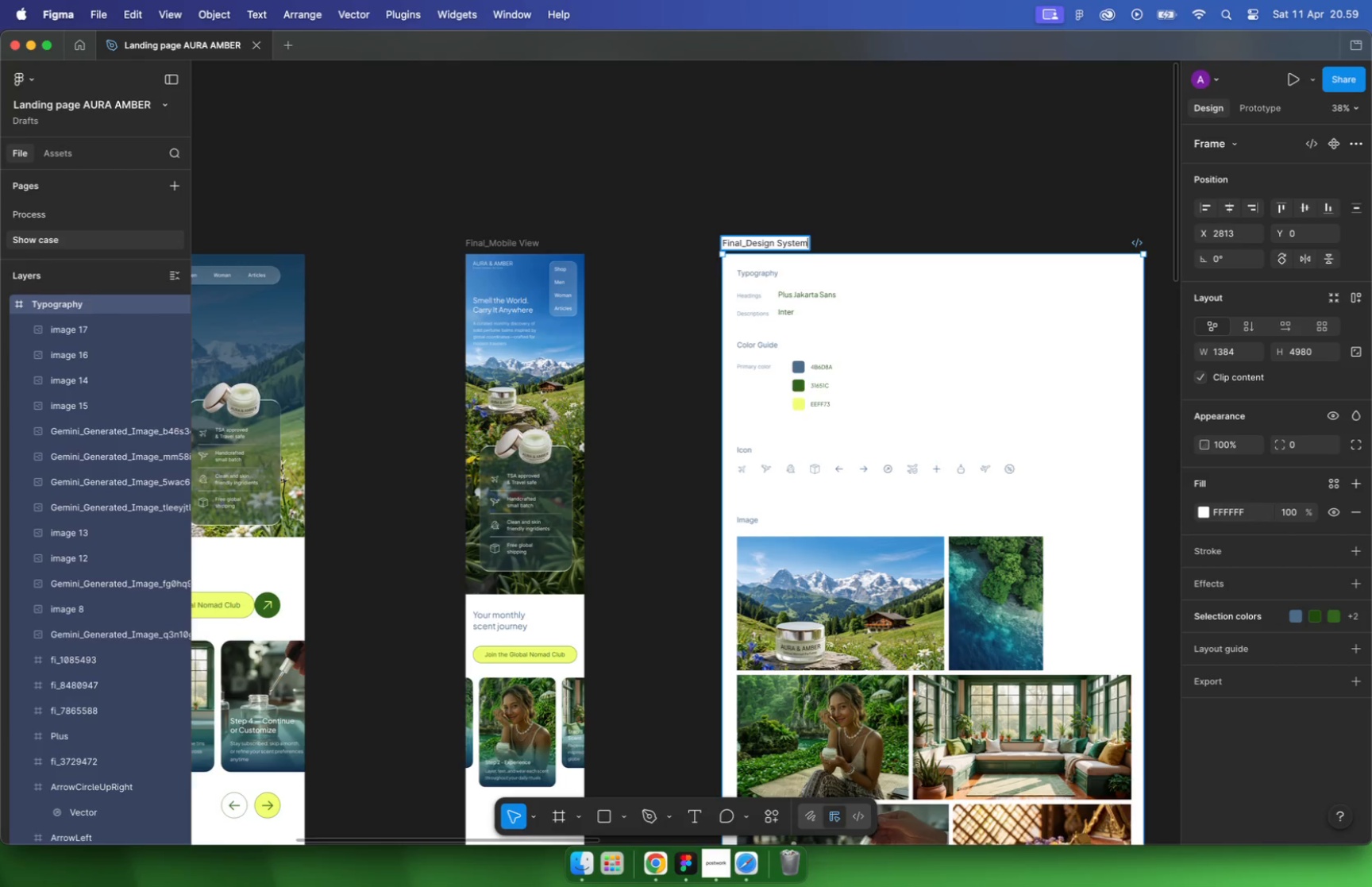 
hold_key(key=CommandLeft, duration=1.21)
scroll: coordinate [745, 263], scroll_direction: down, amount: 9.0
 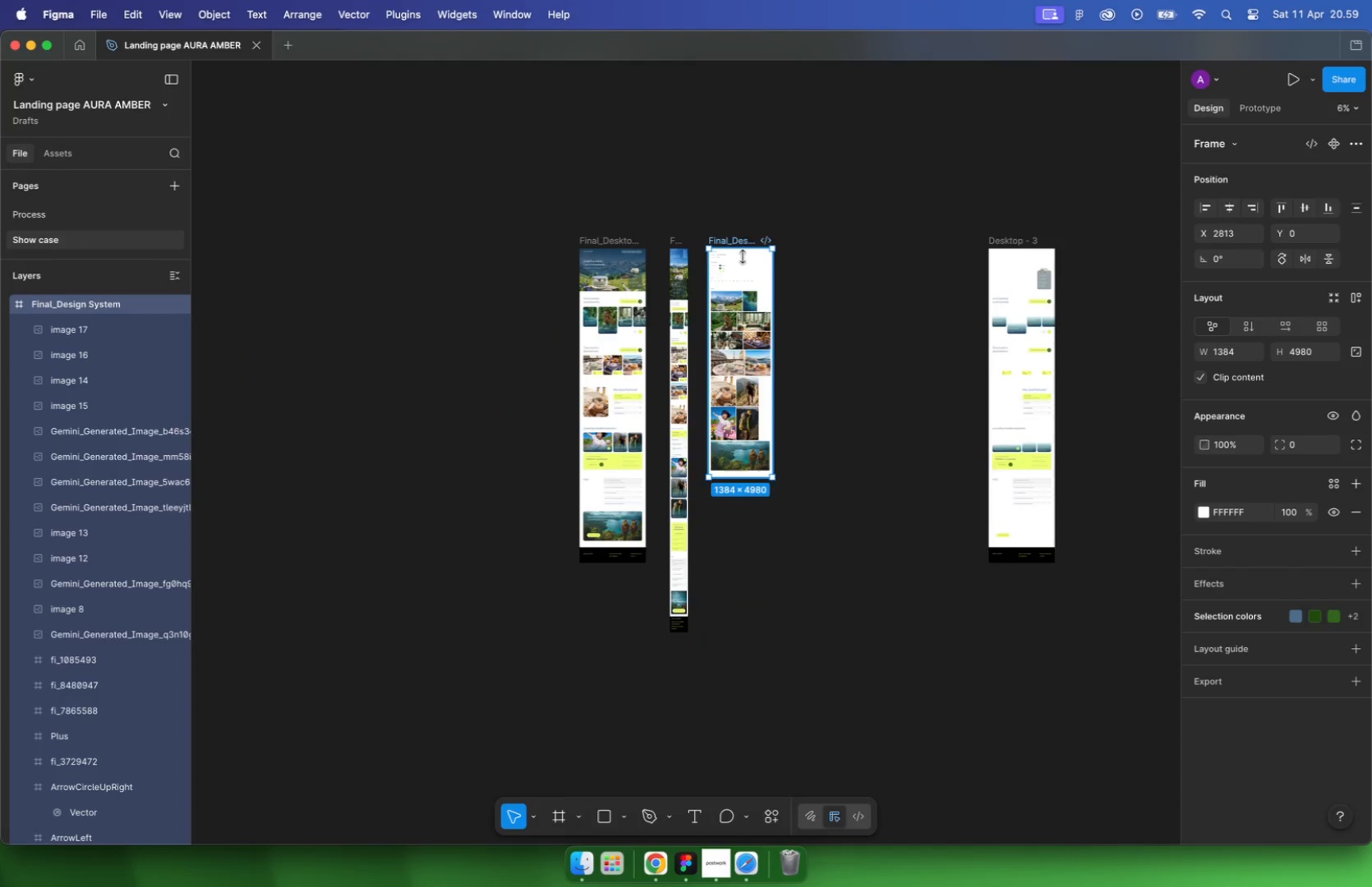 
left_click([891, 275])
 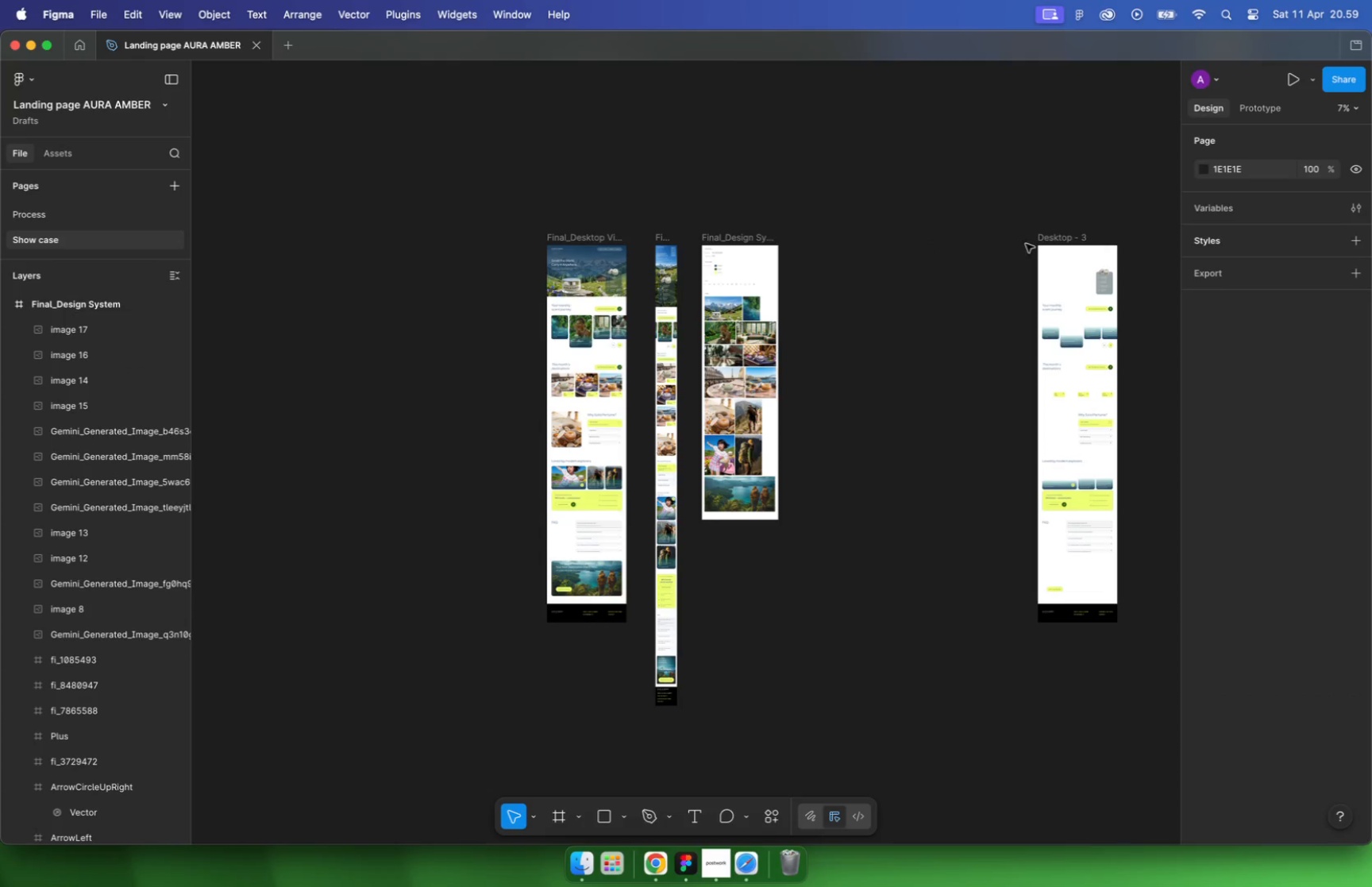 
key(Backspace)
 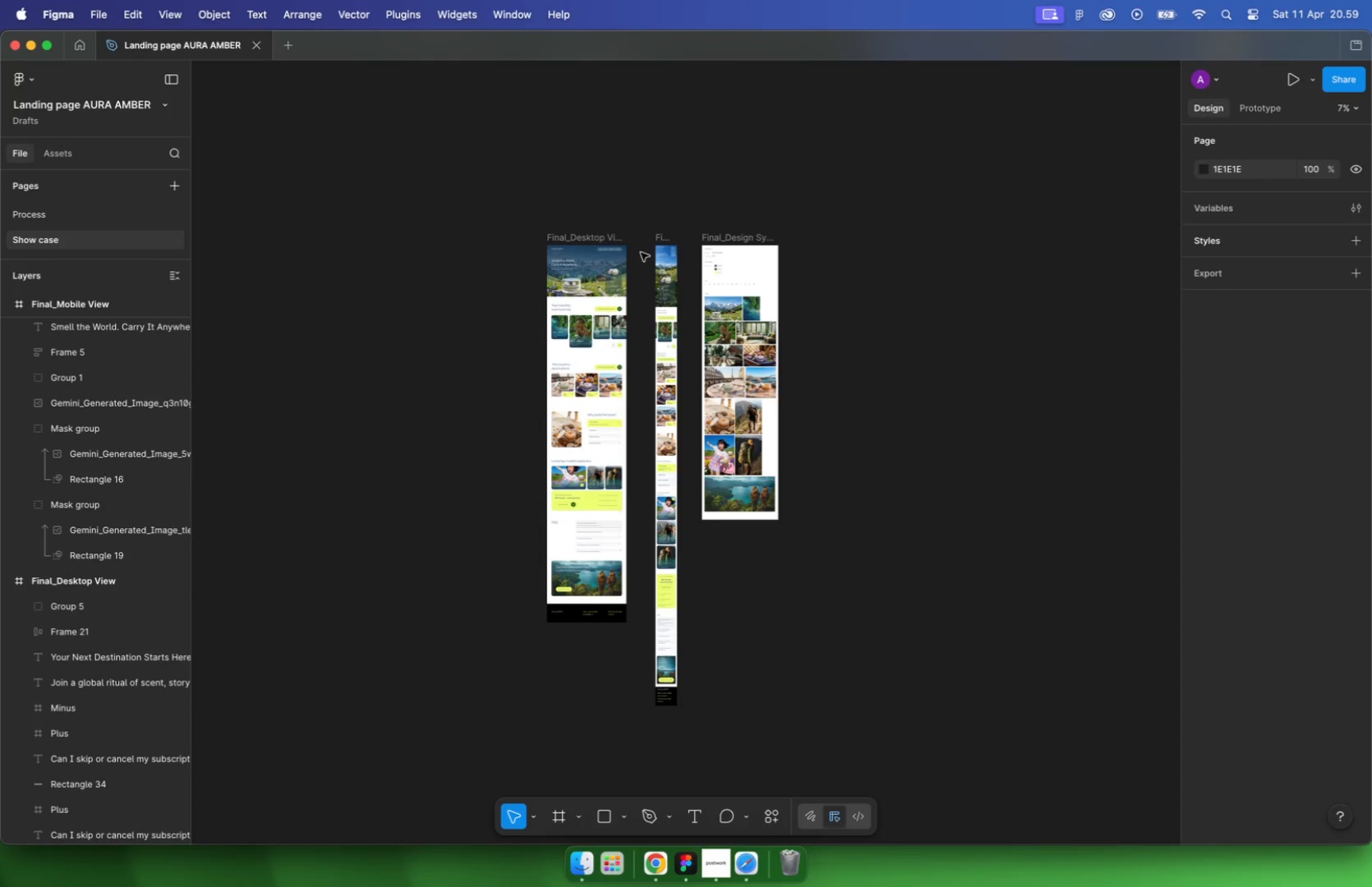 
hold_key(key=CommandLeft, duration=0.31)
 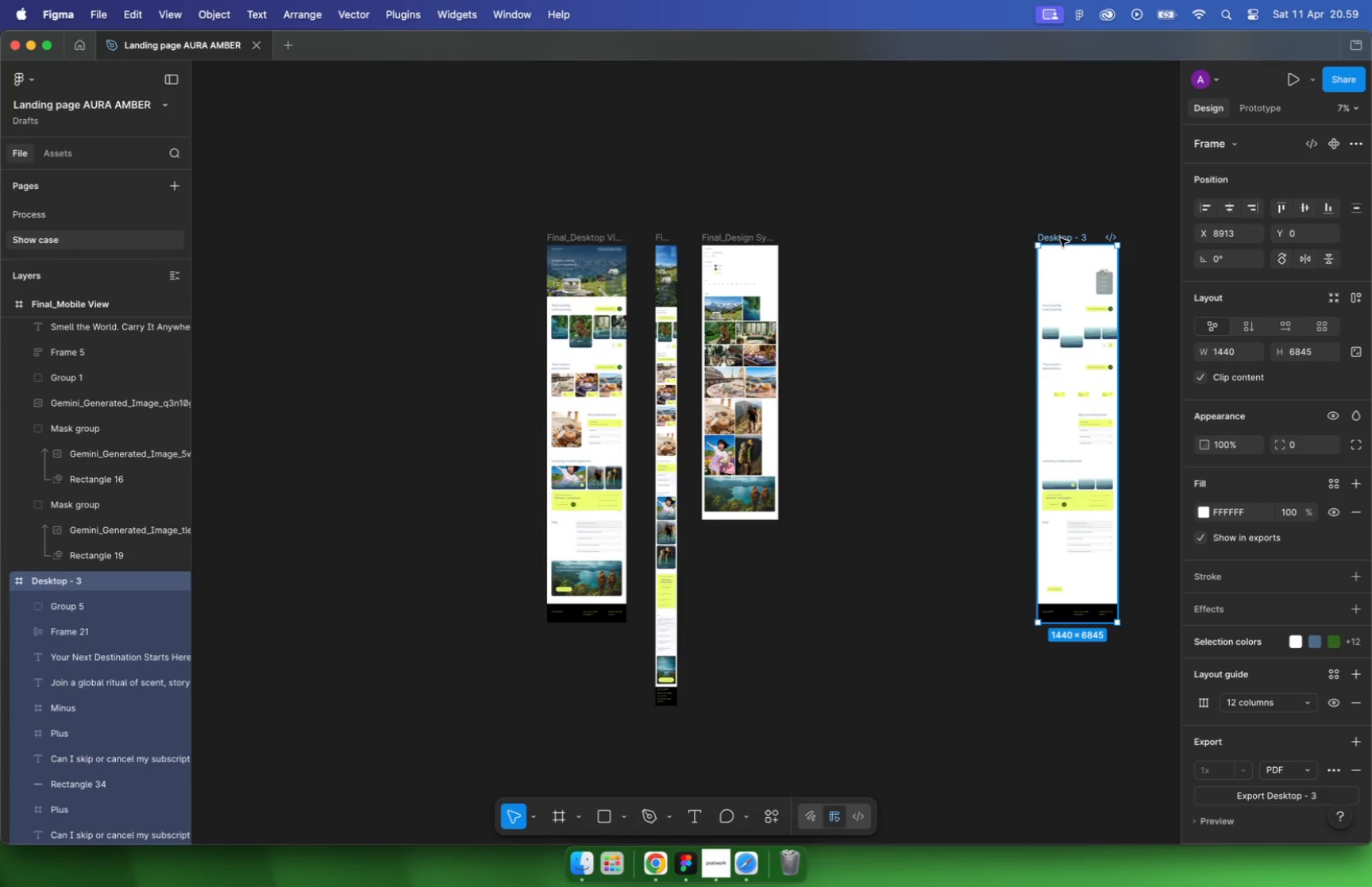 
left_click([578, 236])
 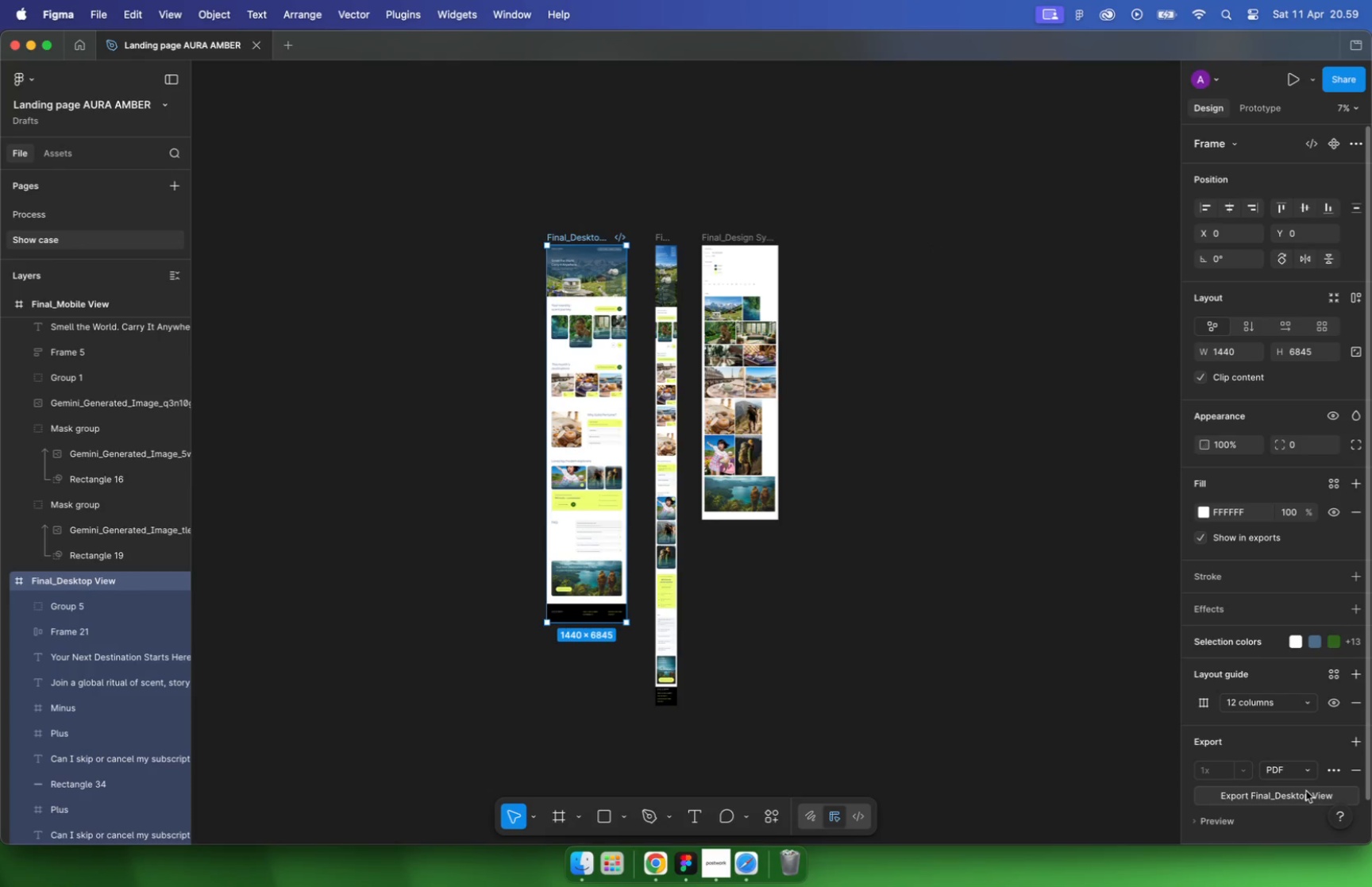 
left_click([1305, 794])
 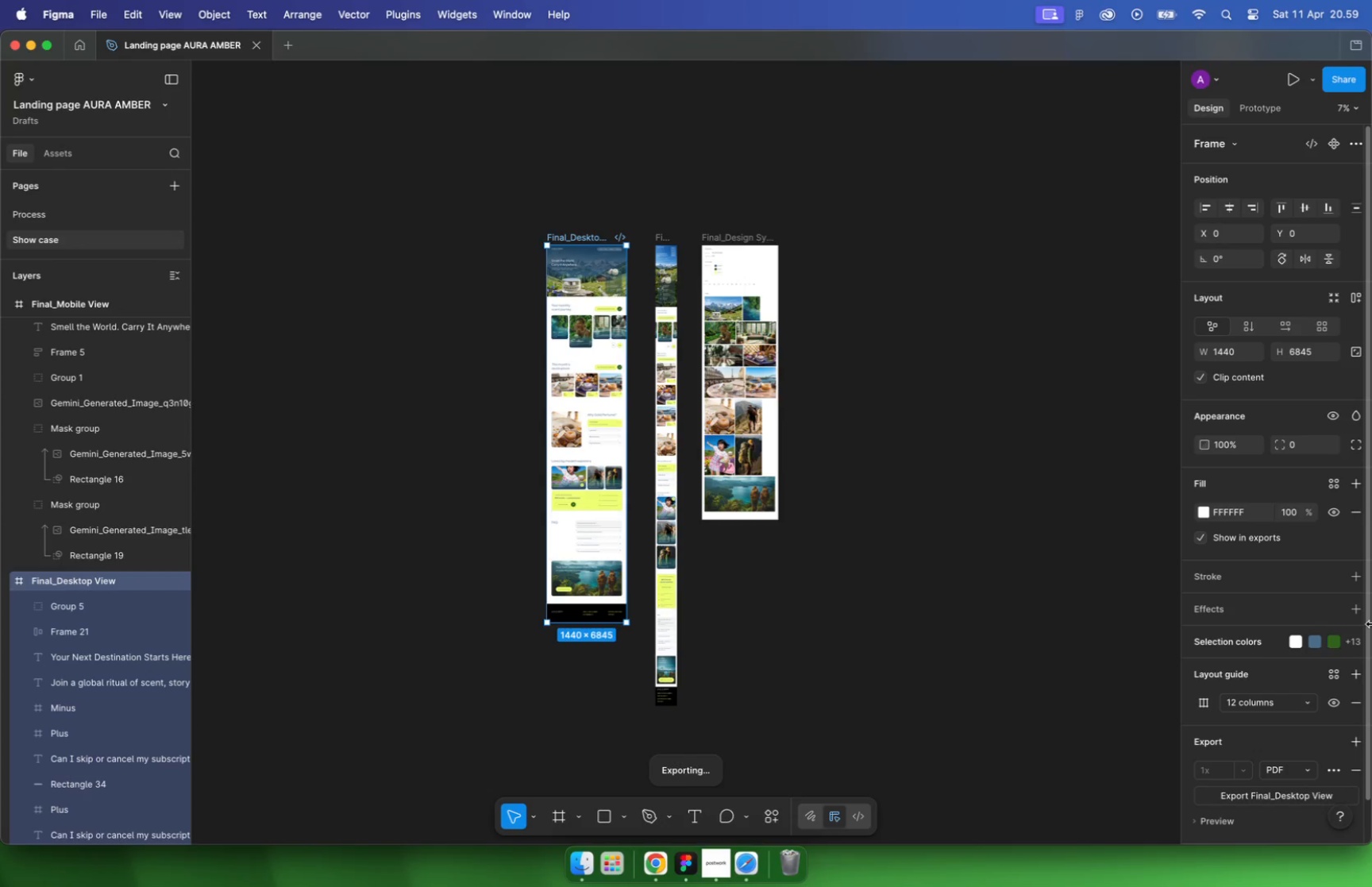 
wait(13.73)
 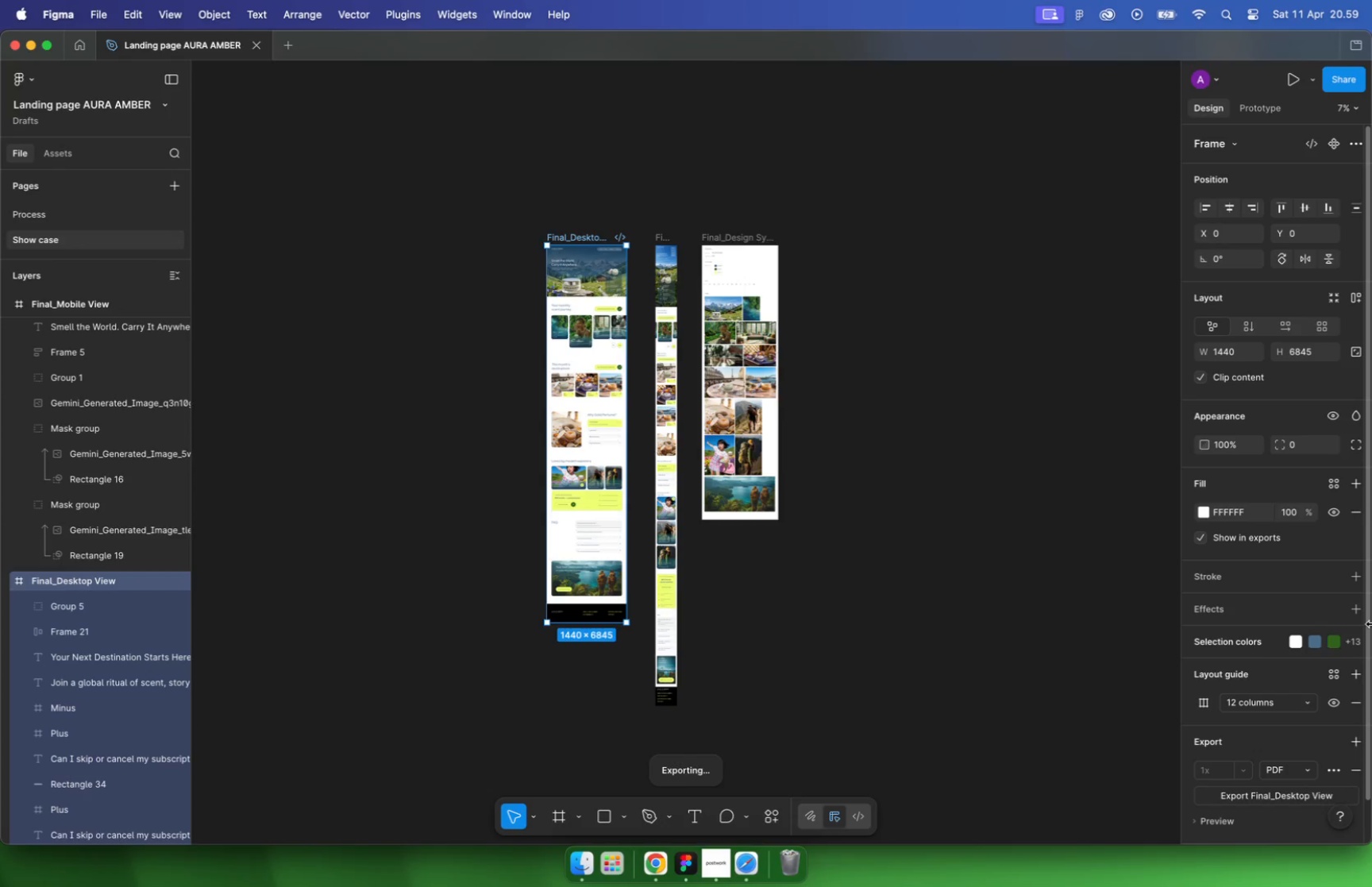 
hold_key(key=CommandLeft, duration=0.48)
scroll: coordinate [693, 256], scroll_direction: up, amount: 17.0
 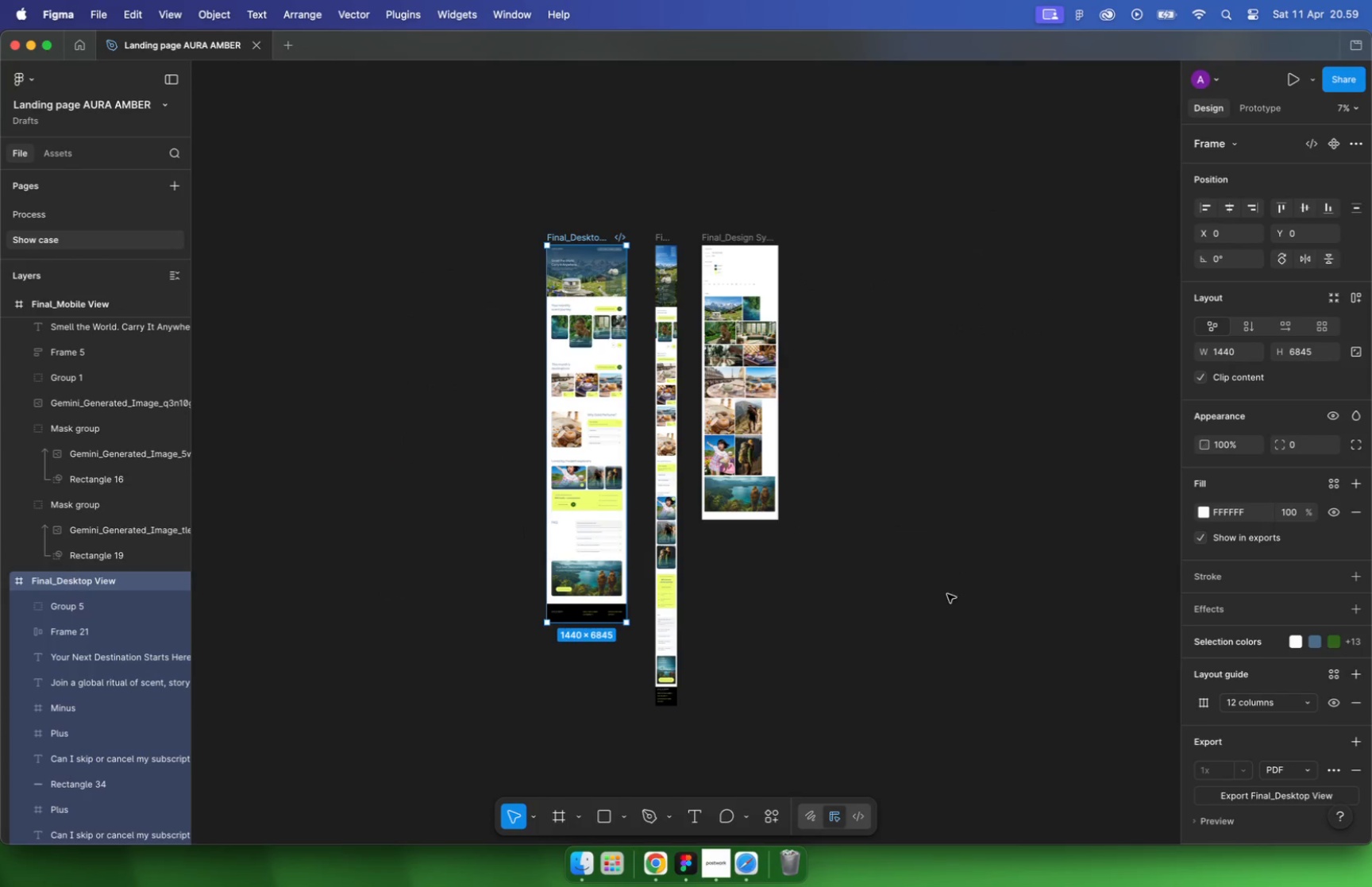 
scroll: coordinate [1258, 683], scroll_direction: down, amount: 16.0
 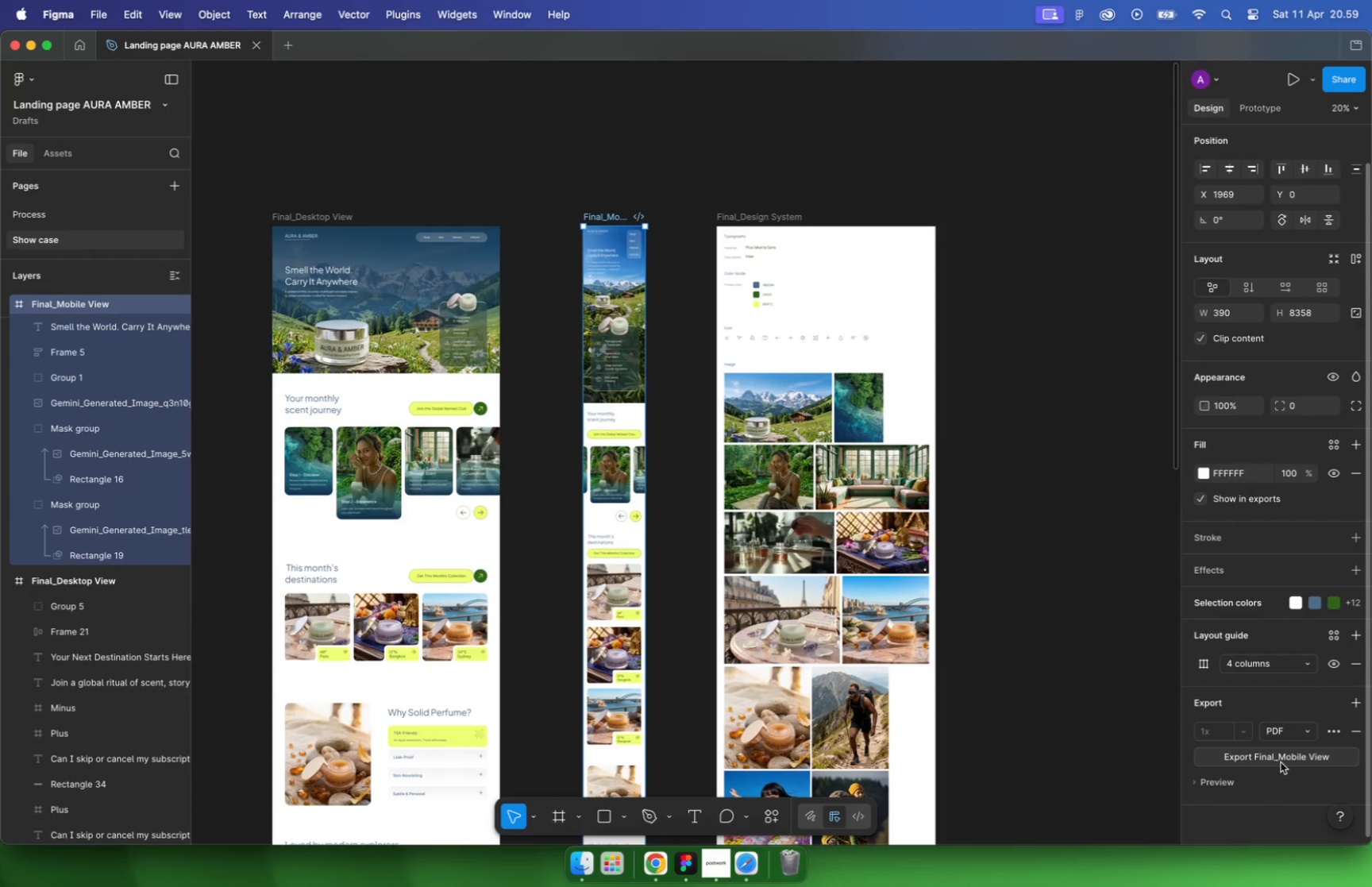 
left_click([1281, 762])
 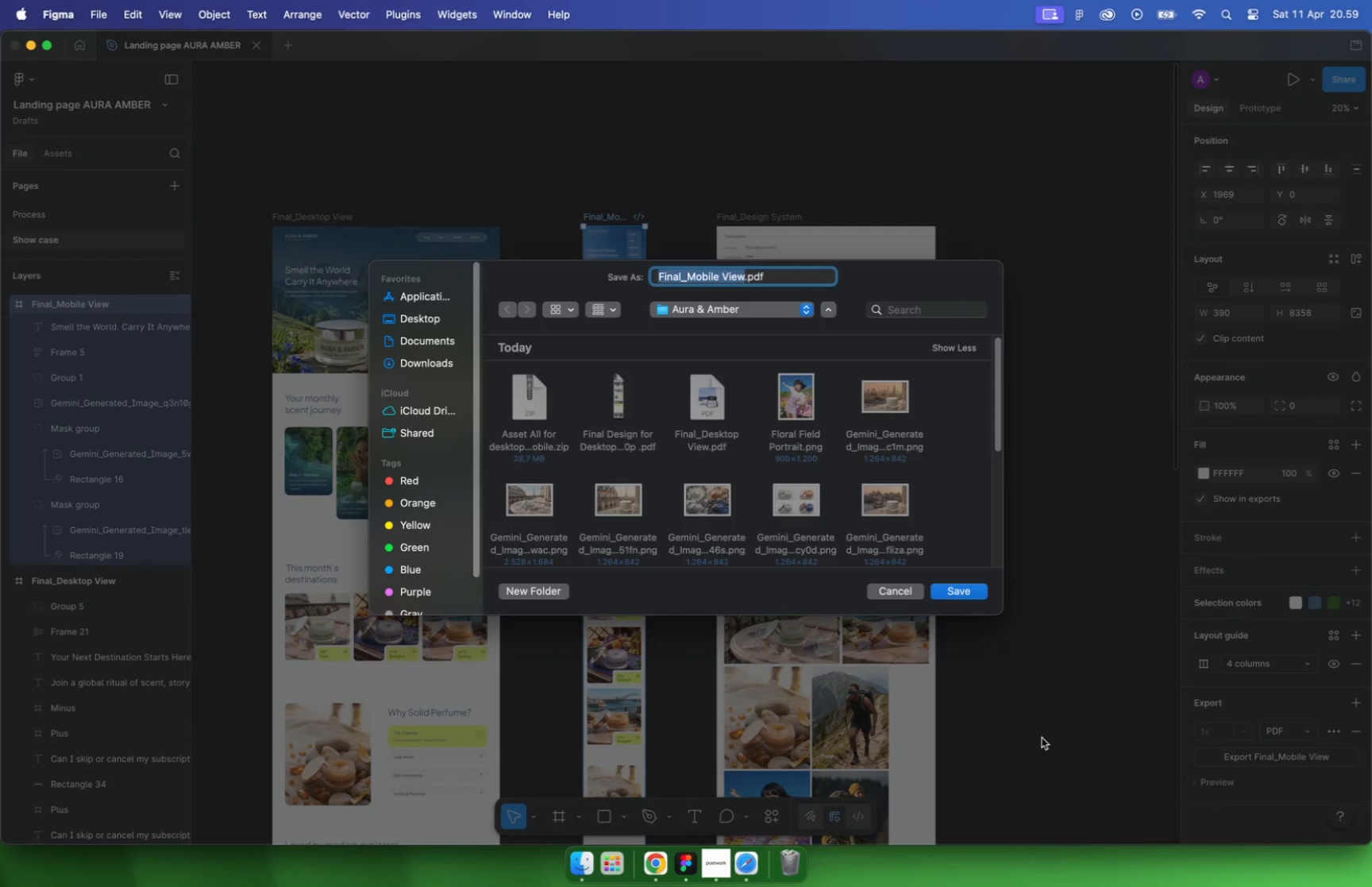 
wait(5.25)
 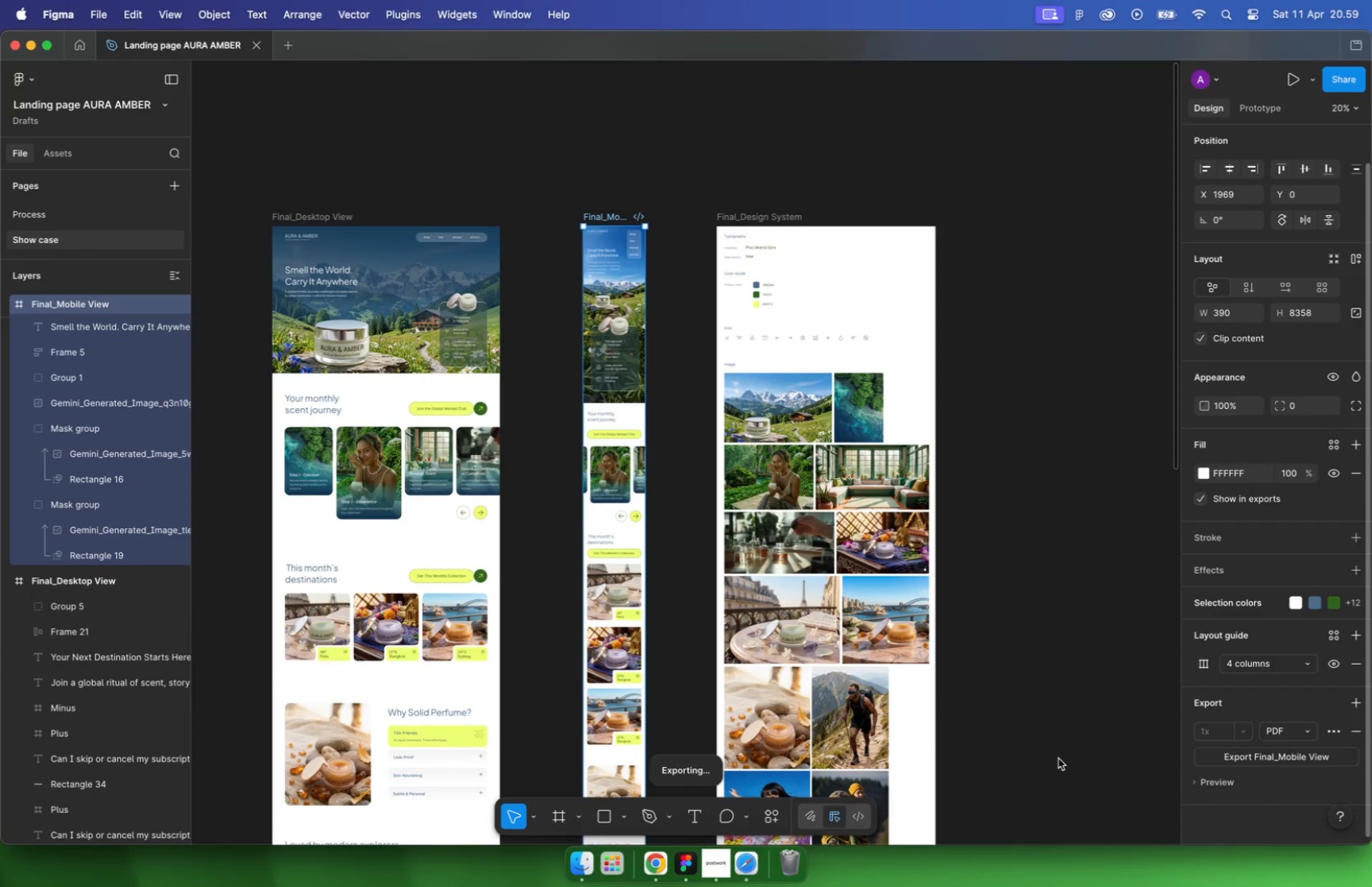 
left_click([960, 591])
 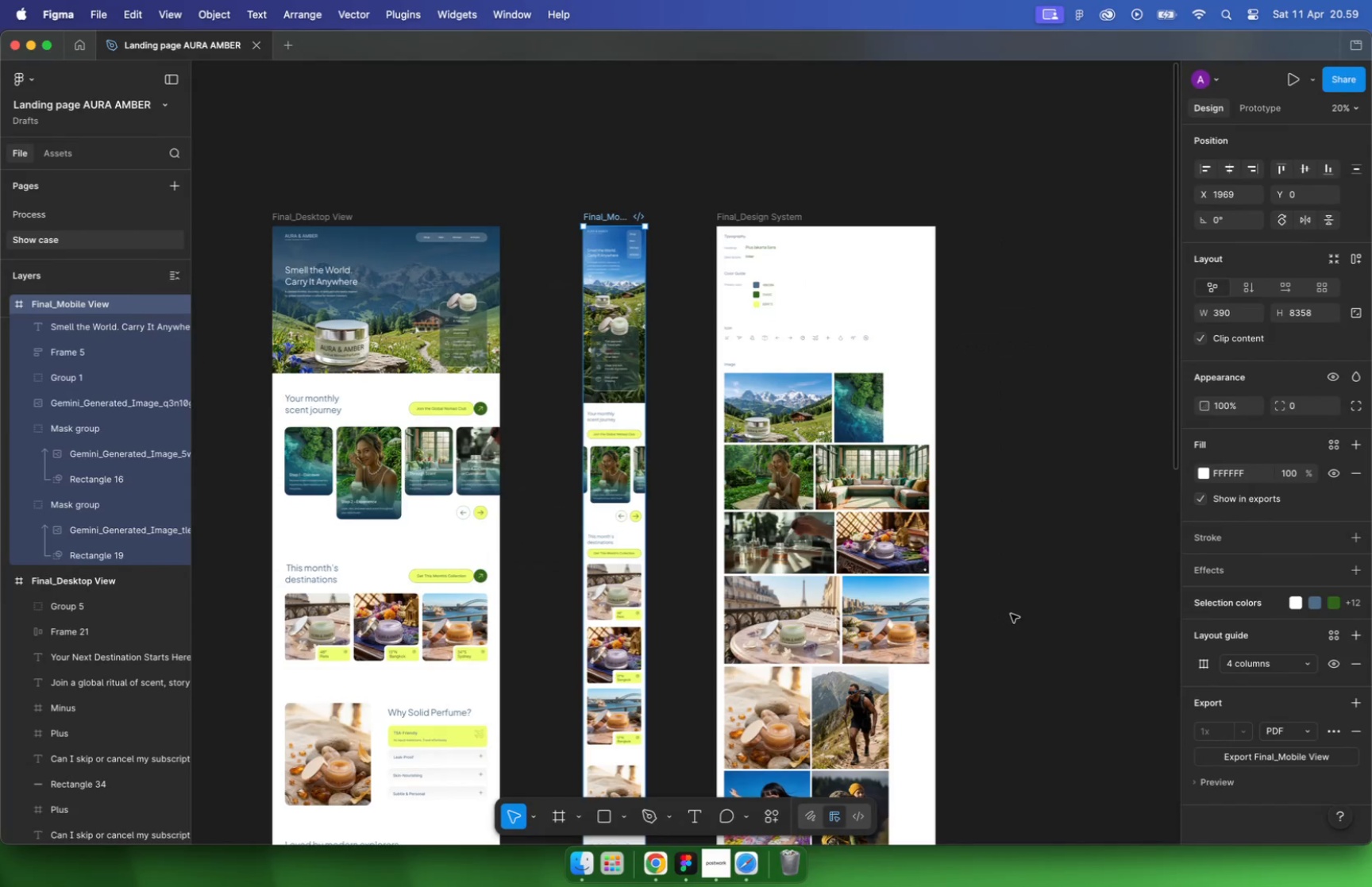 
left_click([1012, 615])
 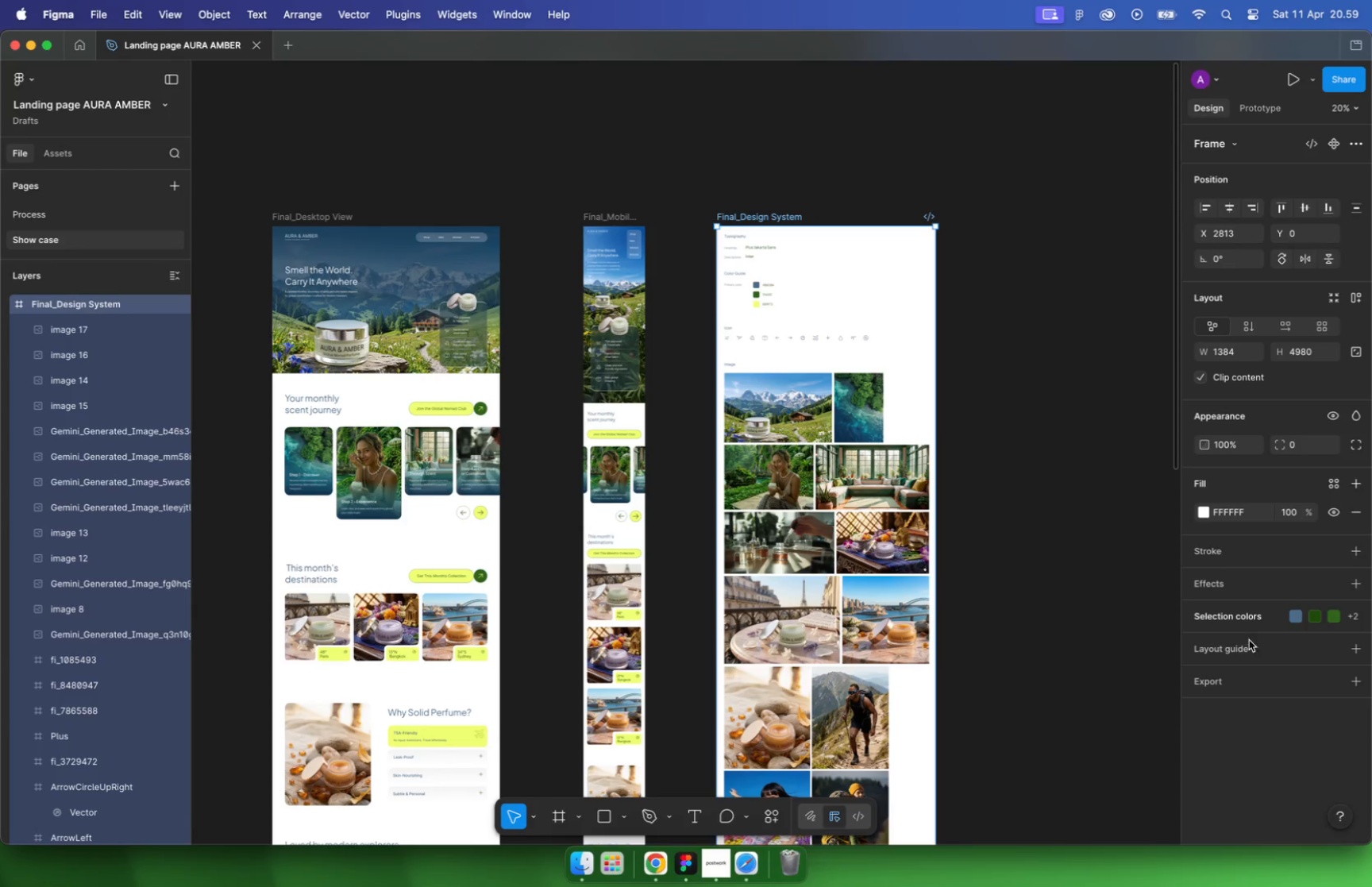 
left_click([1237, 680])
 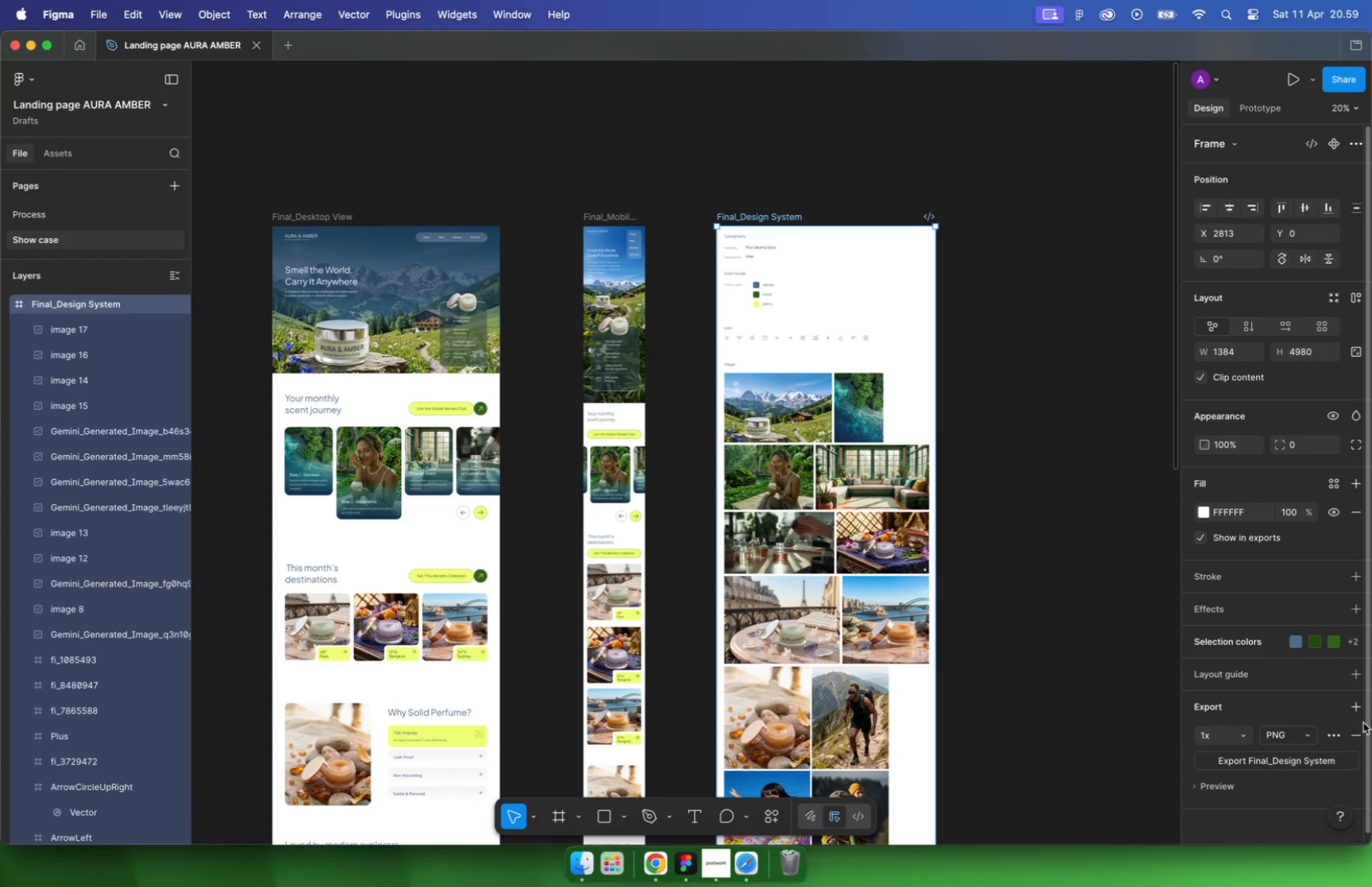 
wait(5.11)
 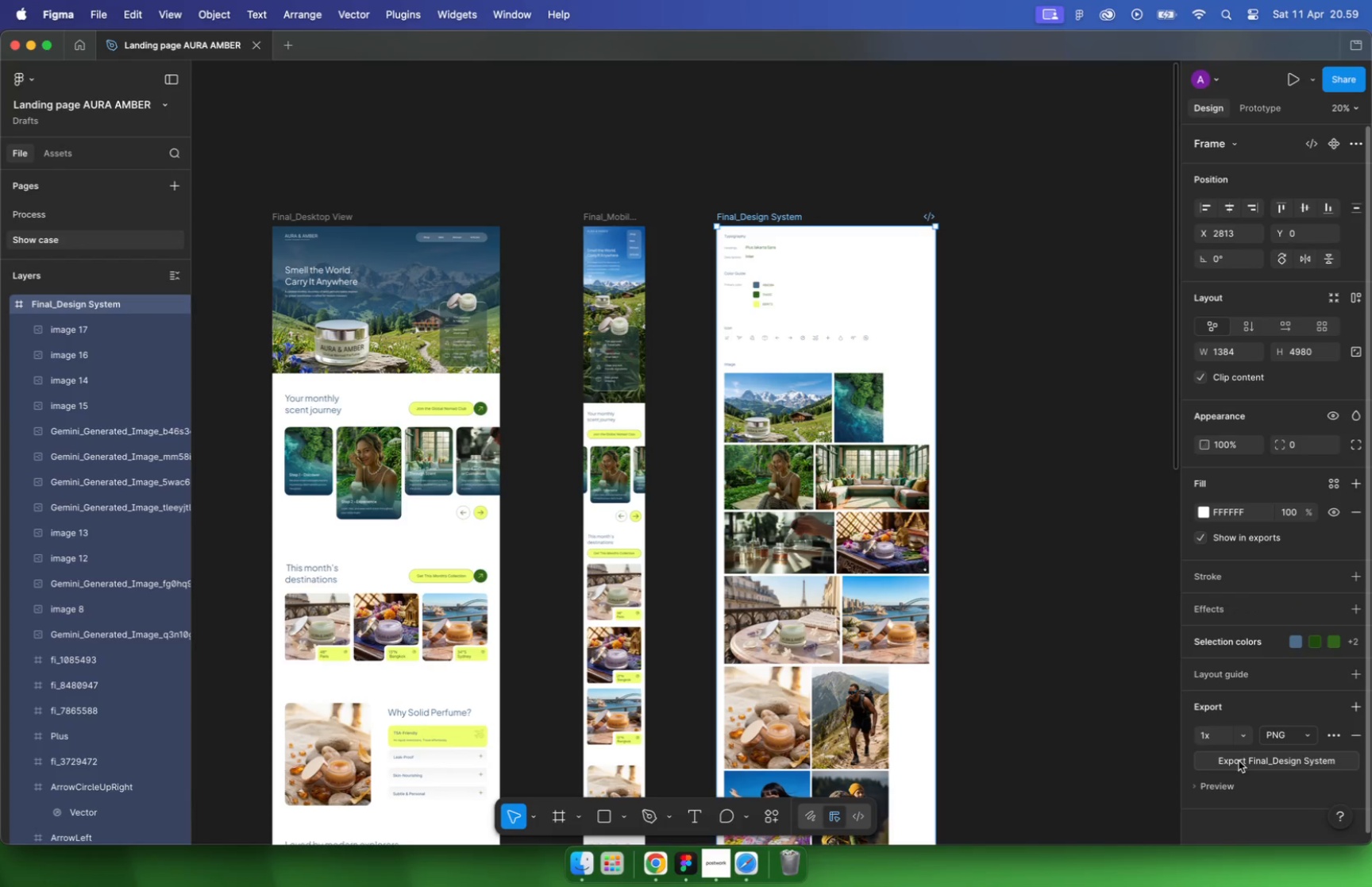 
left_click([949, 594])
 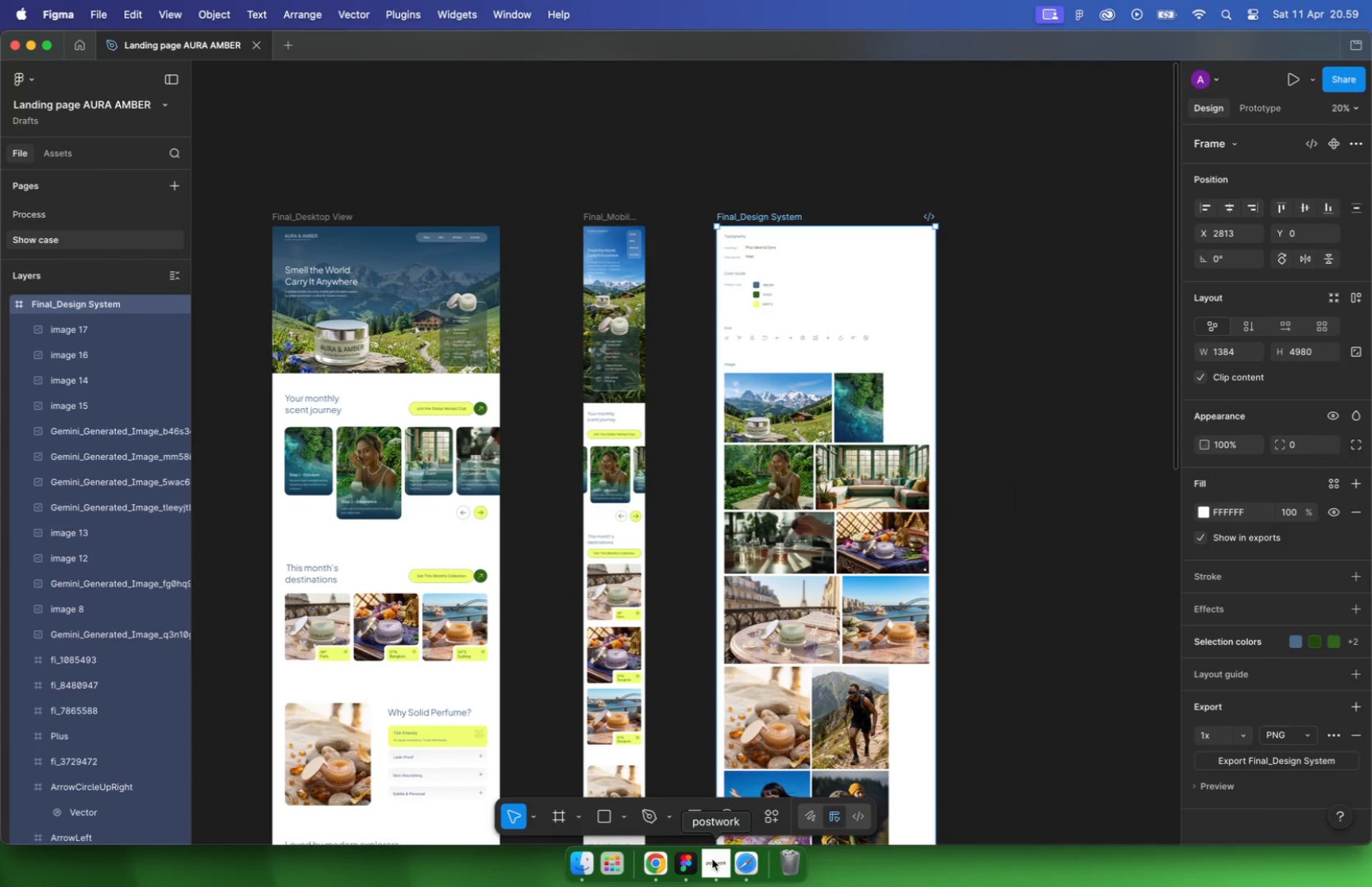 
left_click([712, 859])